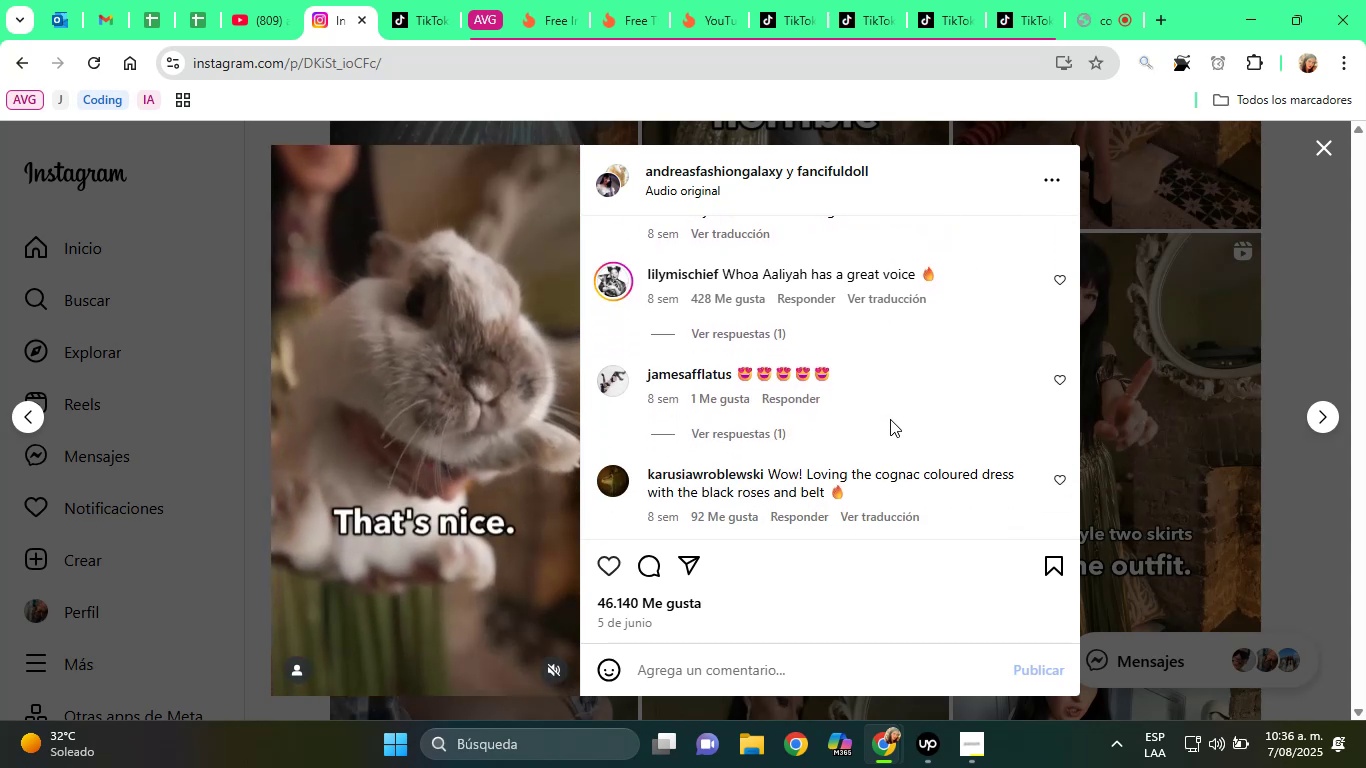 
scroll: coordinate [890, 419], scroll_direction: up, amount: 2.0
 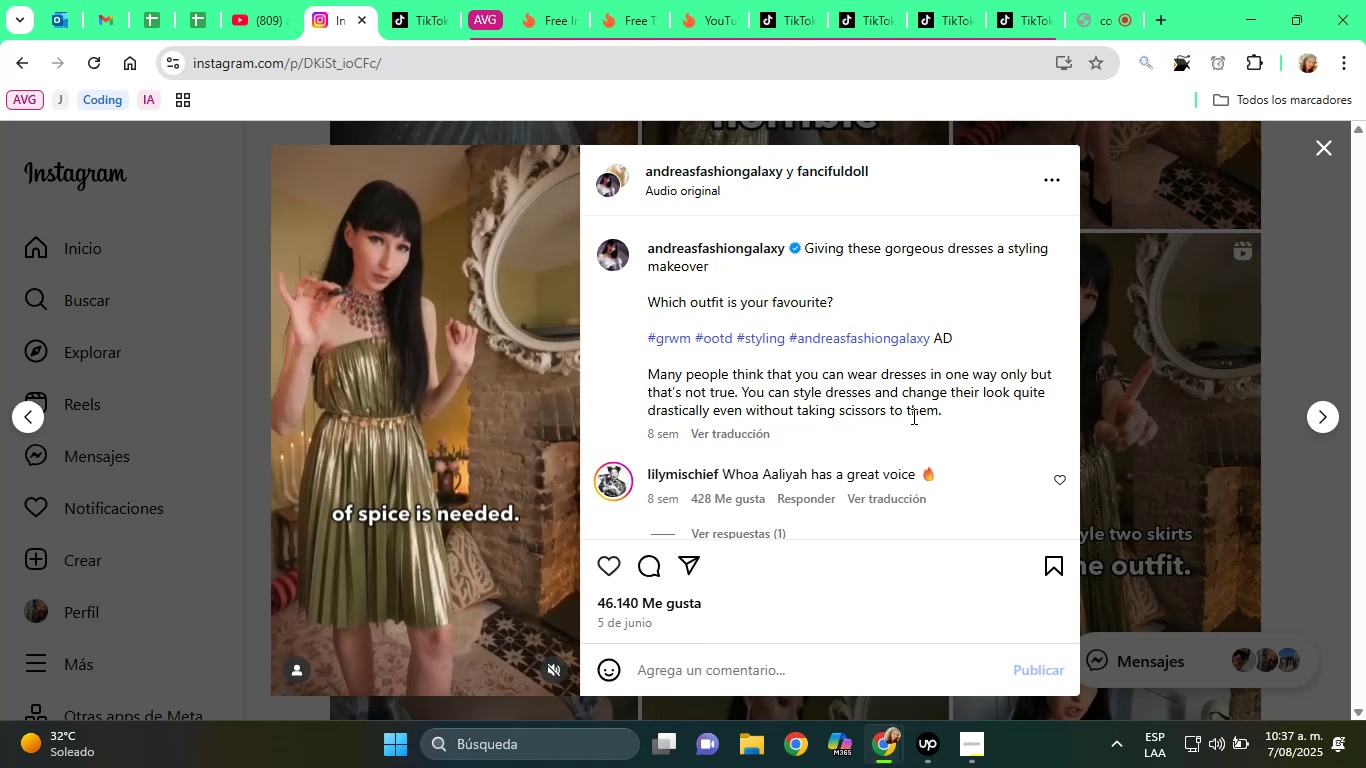 
wait(68.82)
 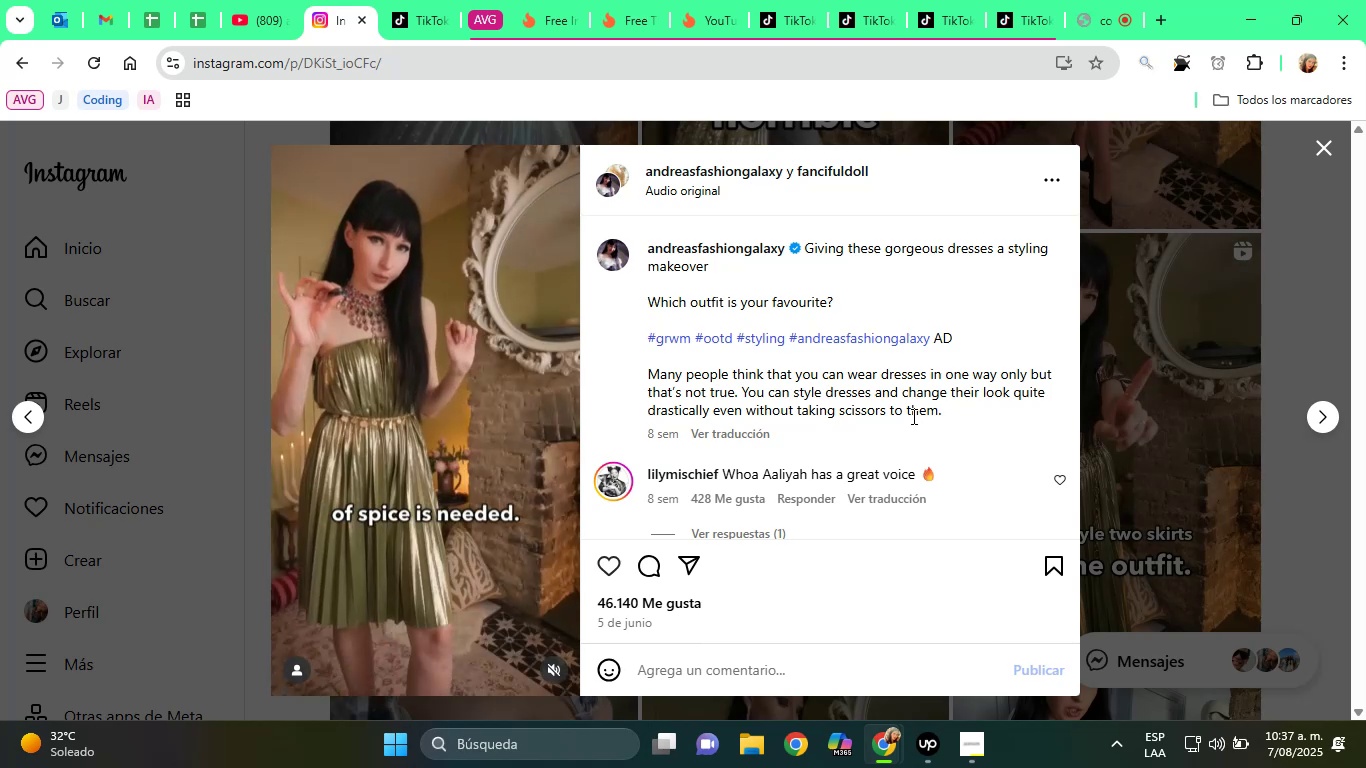 
left_click([1217, 370])
 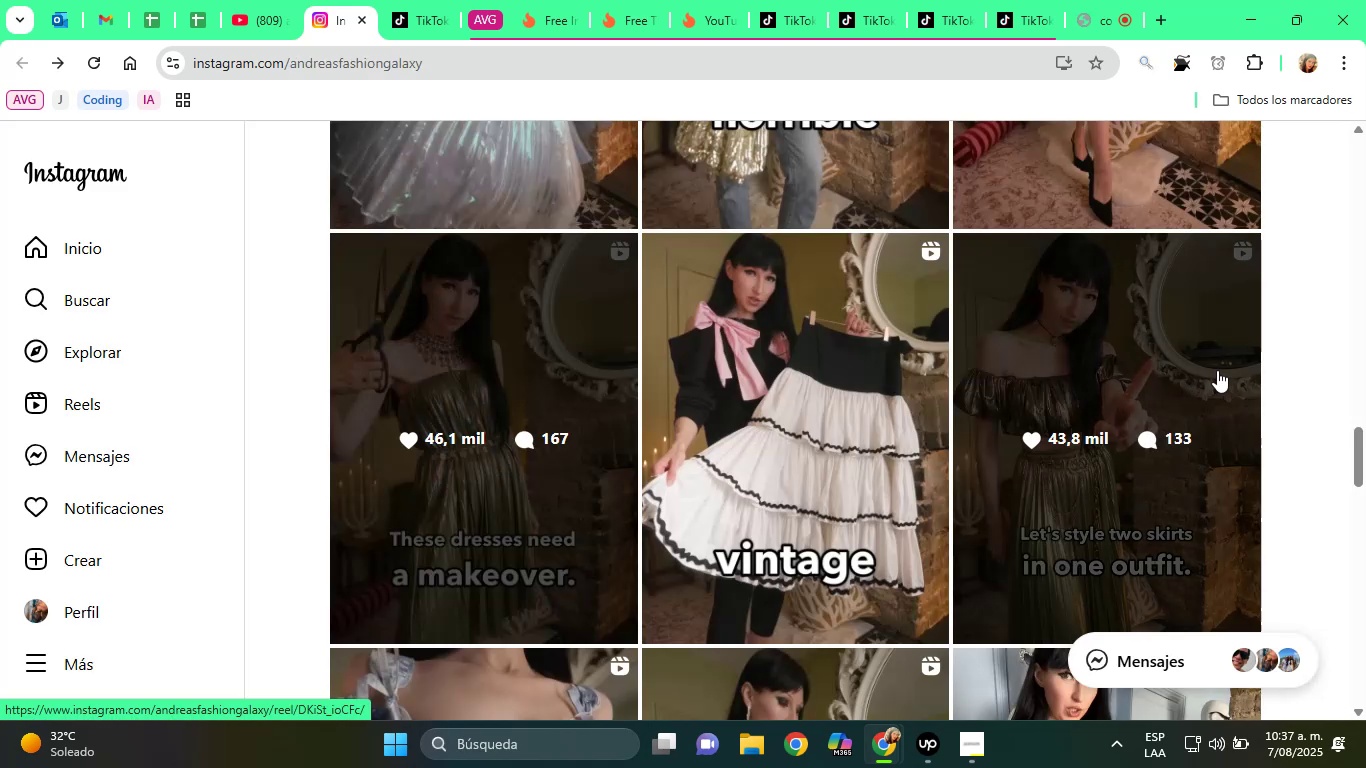 
scroll: coordinate [704, 370], scroll_direction: up, amount: 8.0
 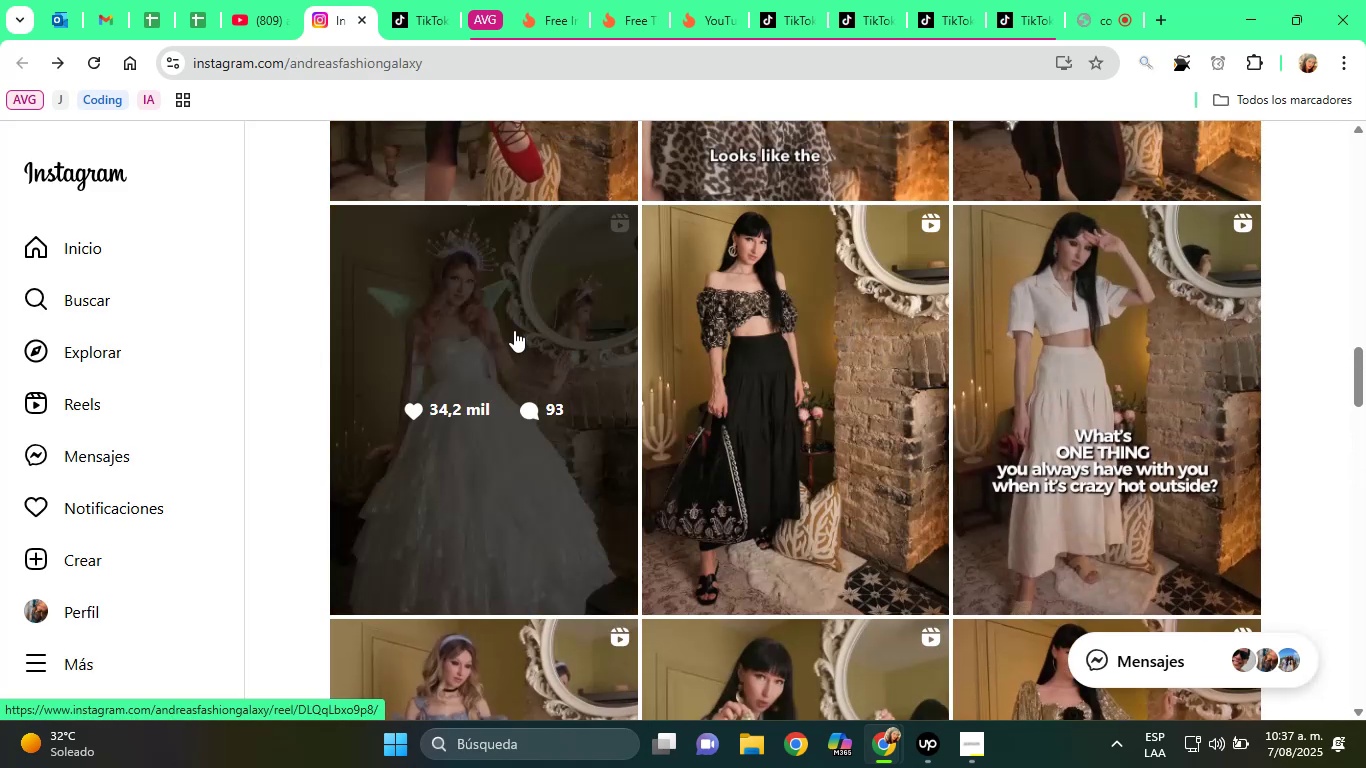 
left_click([492, 320])
 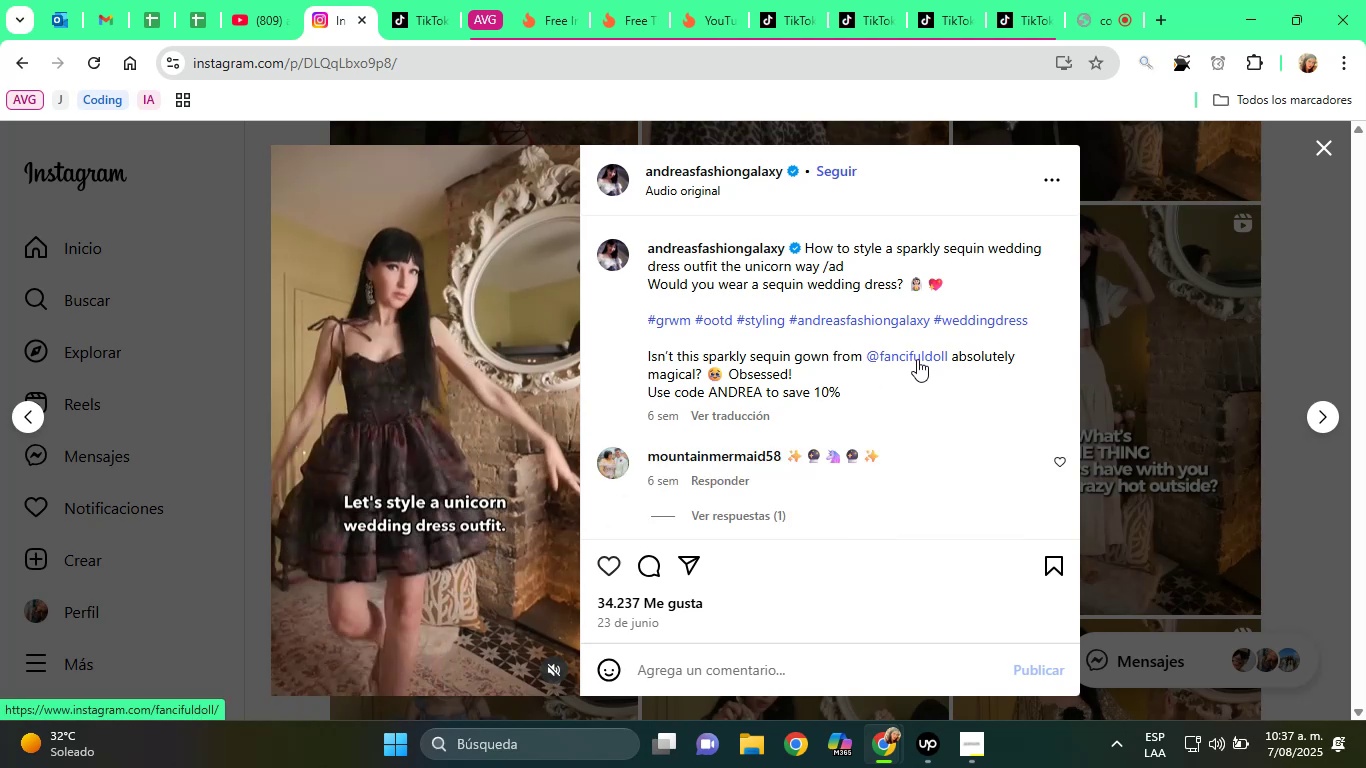 
left_click([917, 359])
 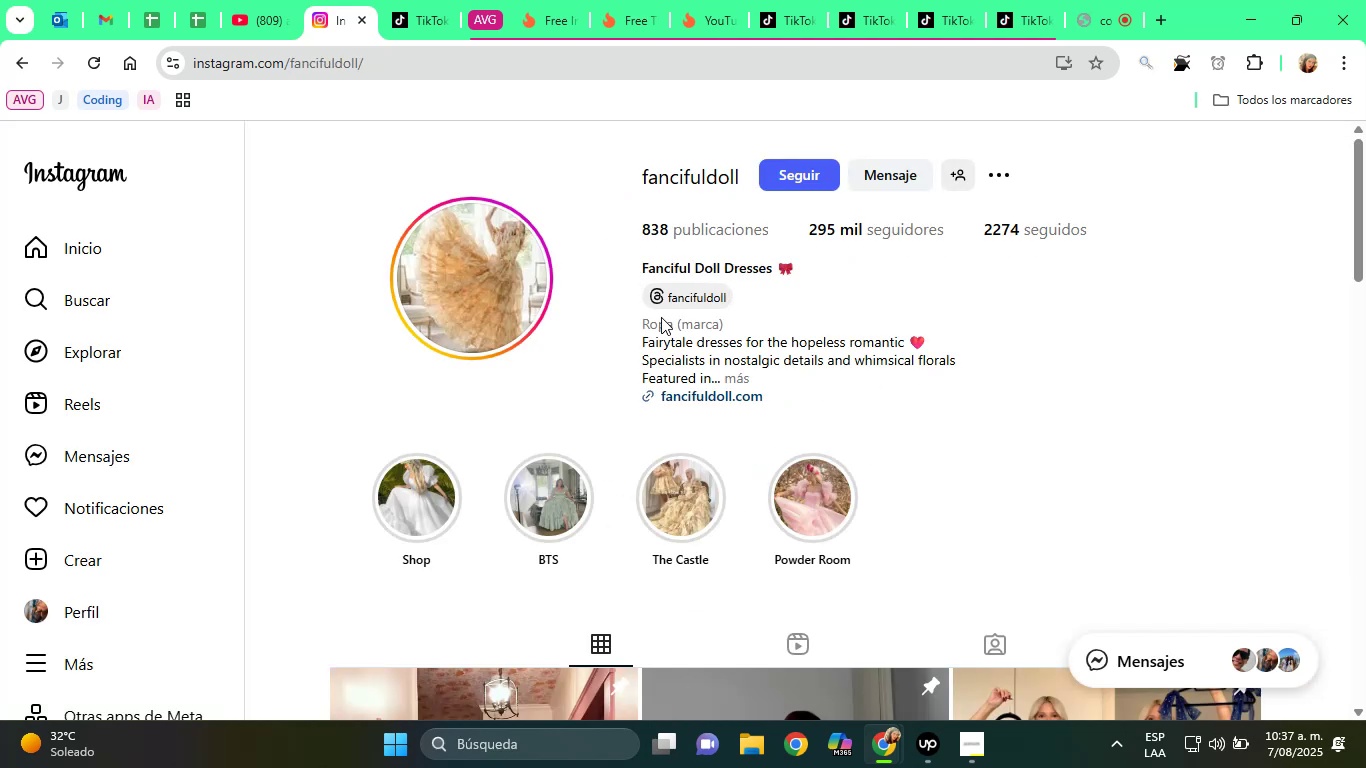 
wait(5.95)
 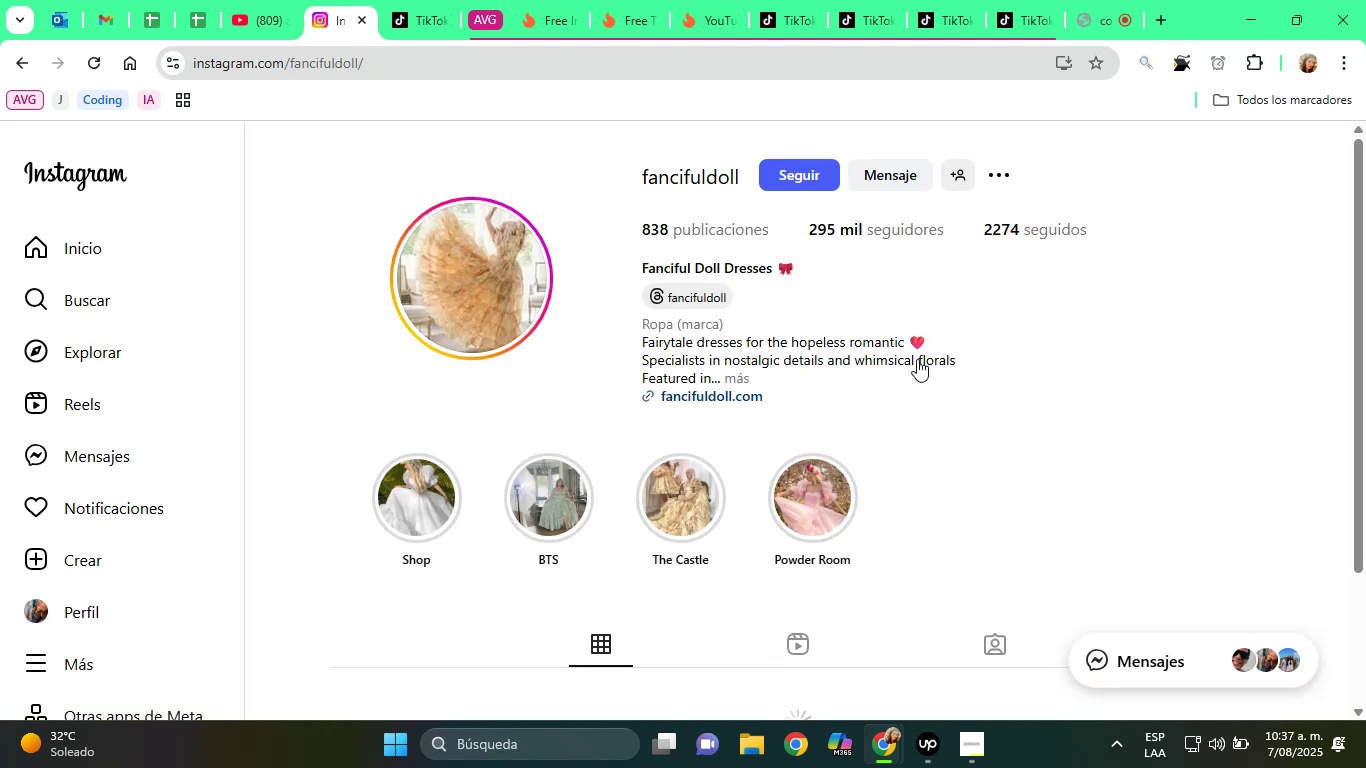 
left_click_drag(start_coordinate=[634, 269], to_coordinate=[772, 275])
 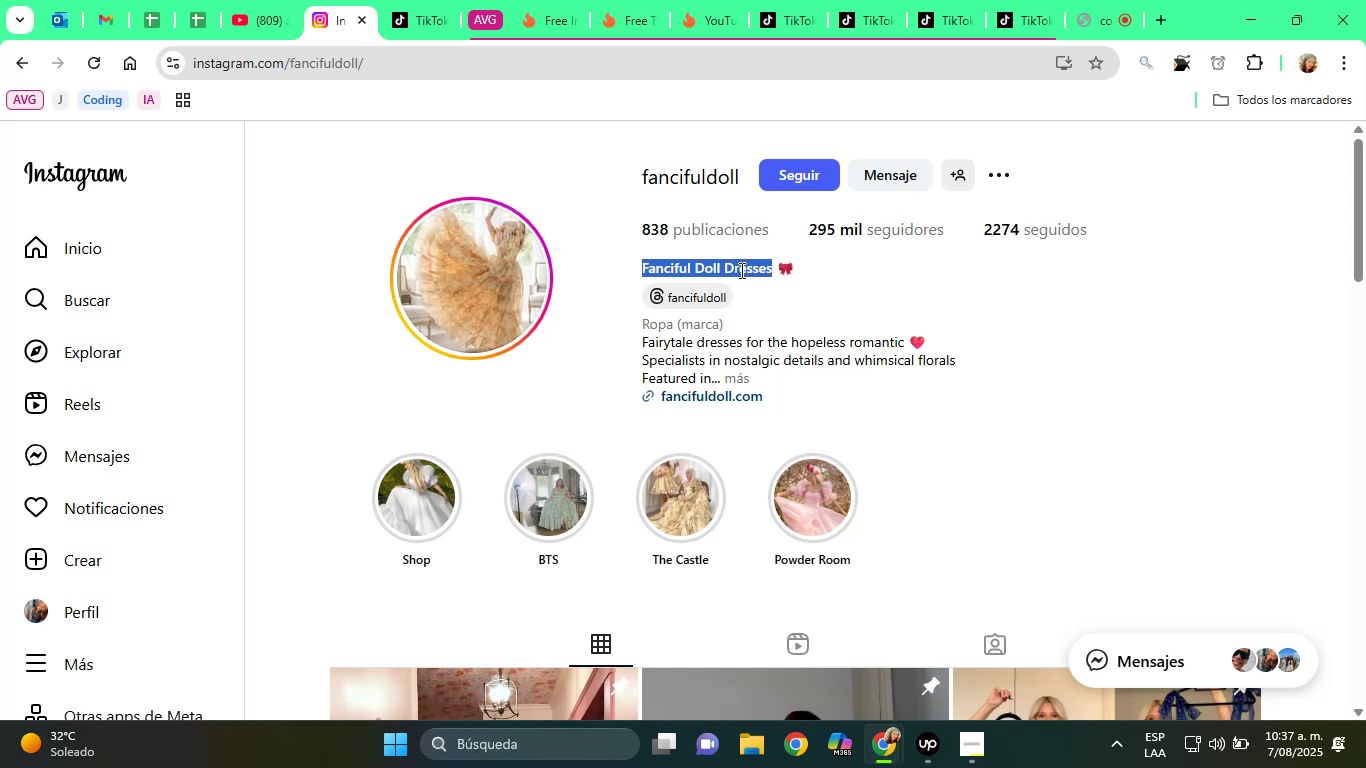 
right_click([740, 272])
 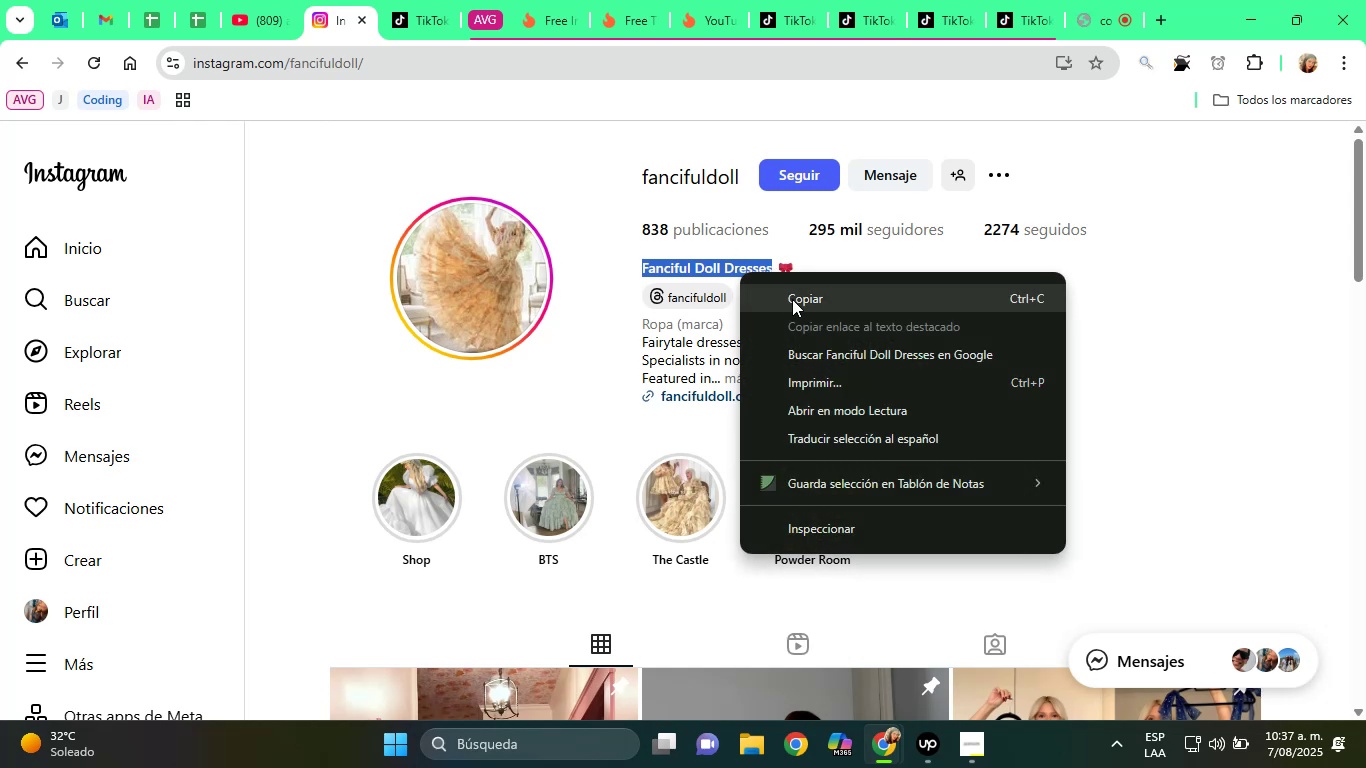 
left_click([799, 302])
 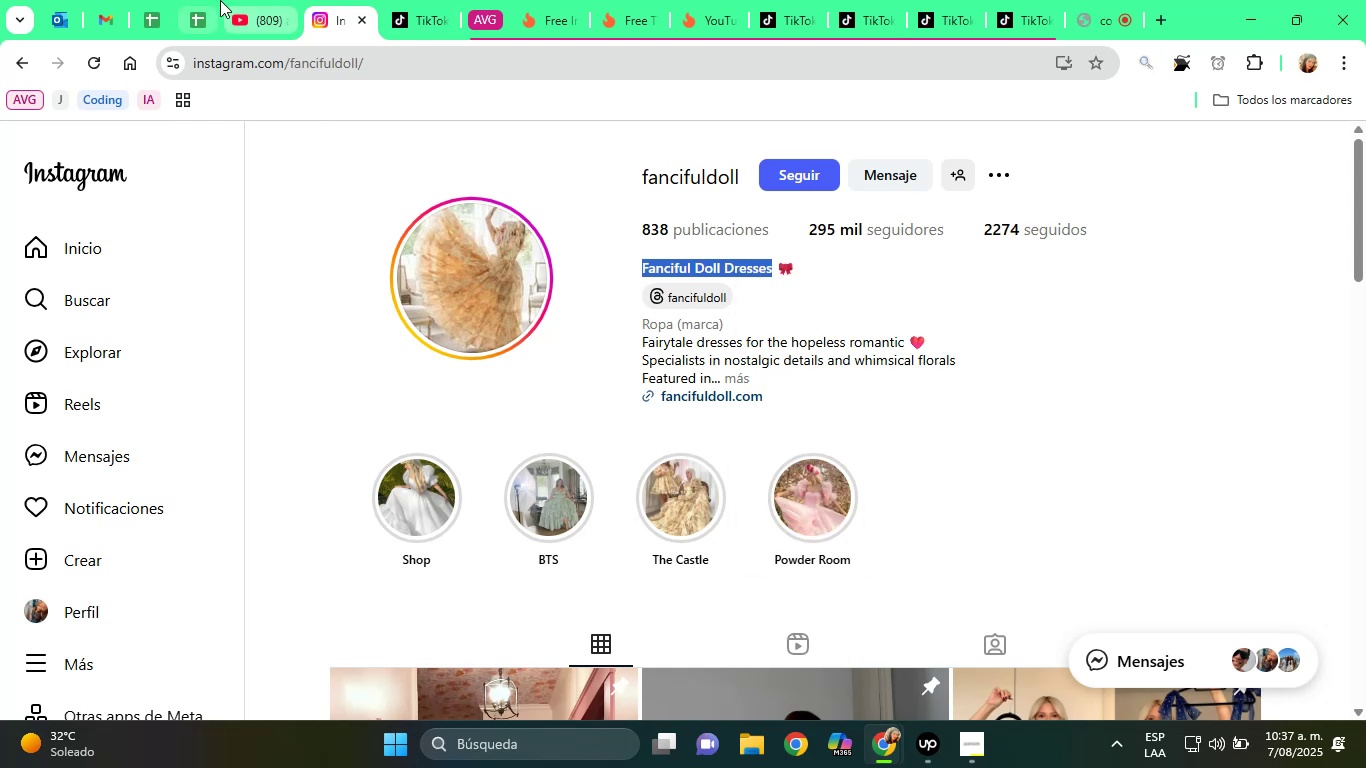 
left_click([205, 0])
 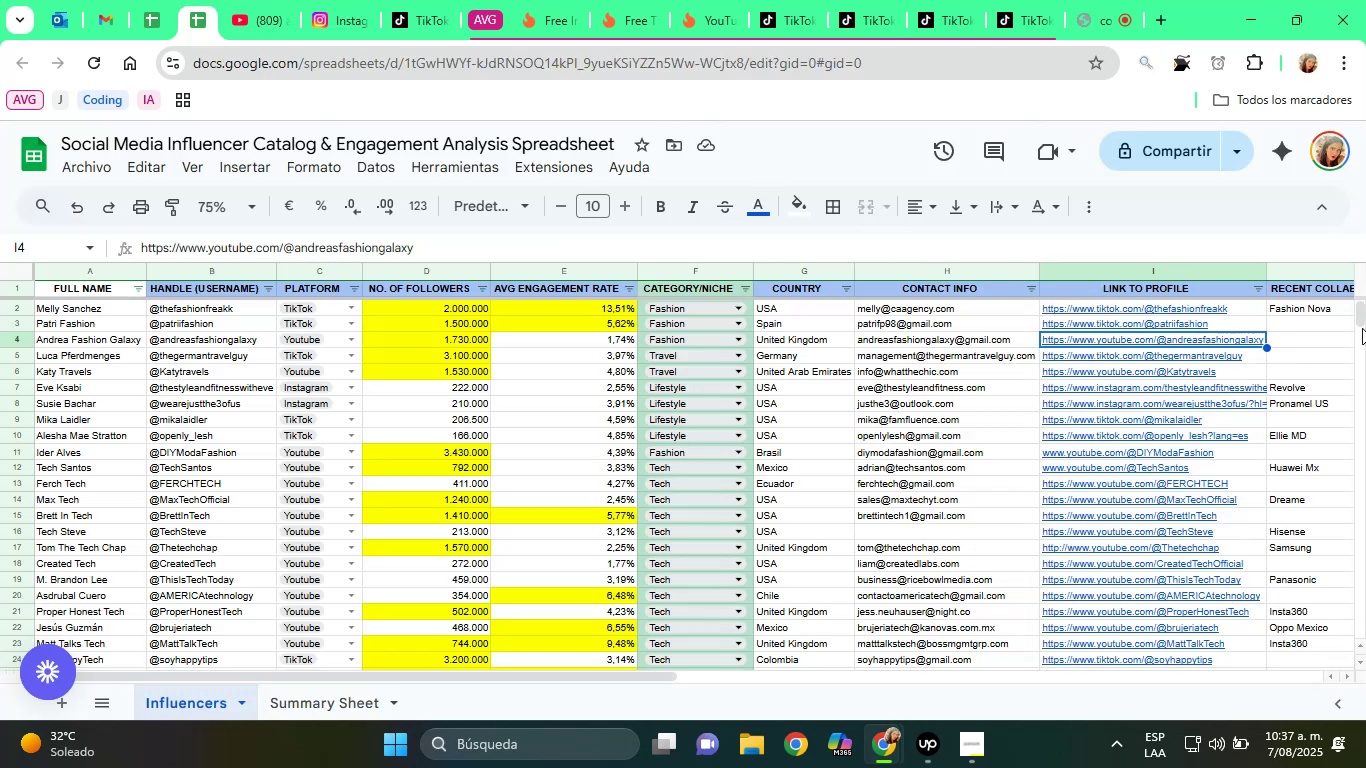 
key(ArrowRight)
 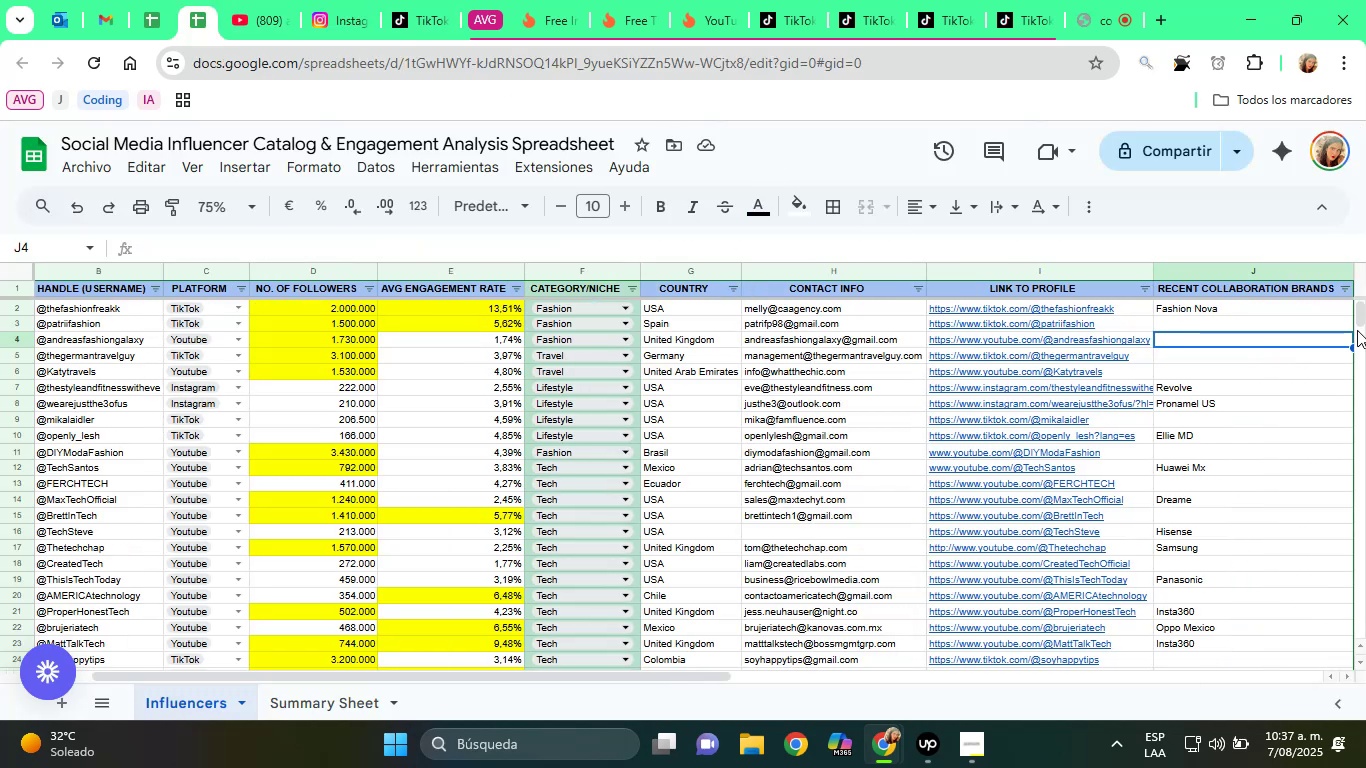 
key(Control+V)
 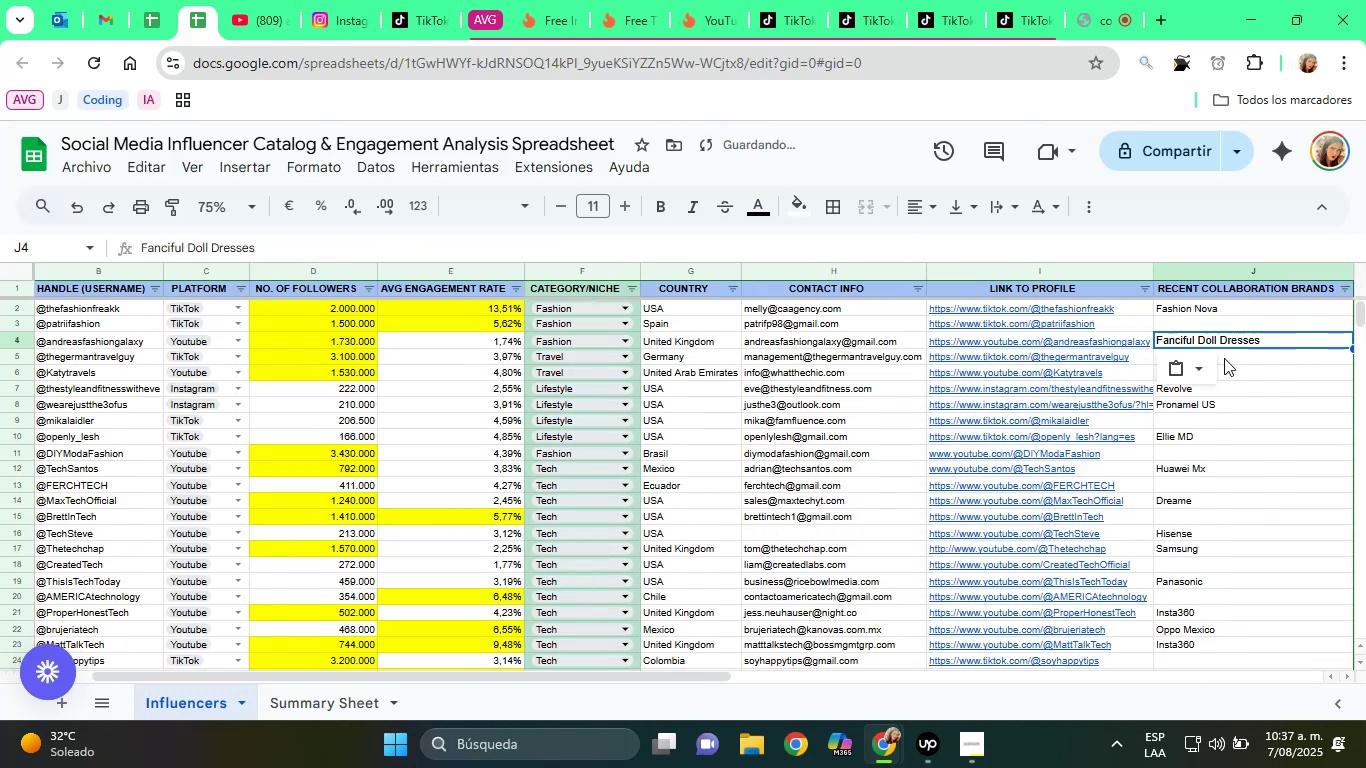 
left_click([1208, 369])
 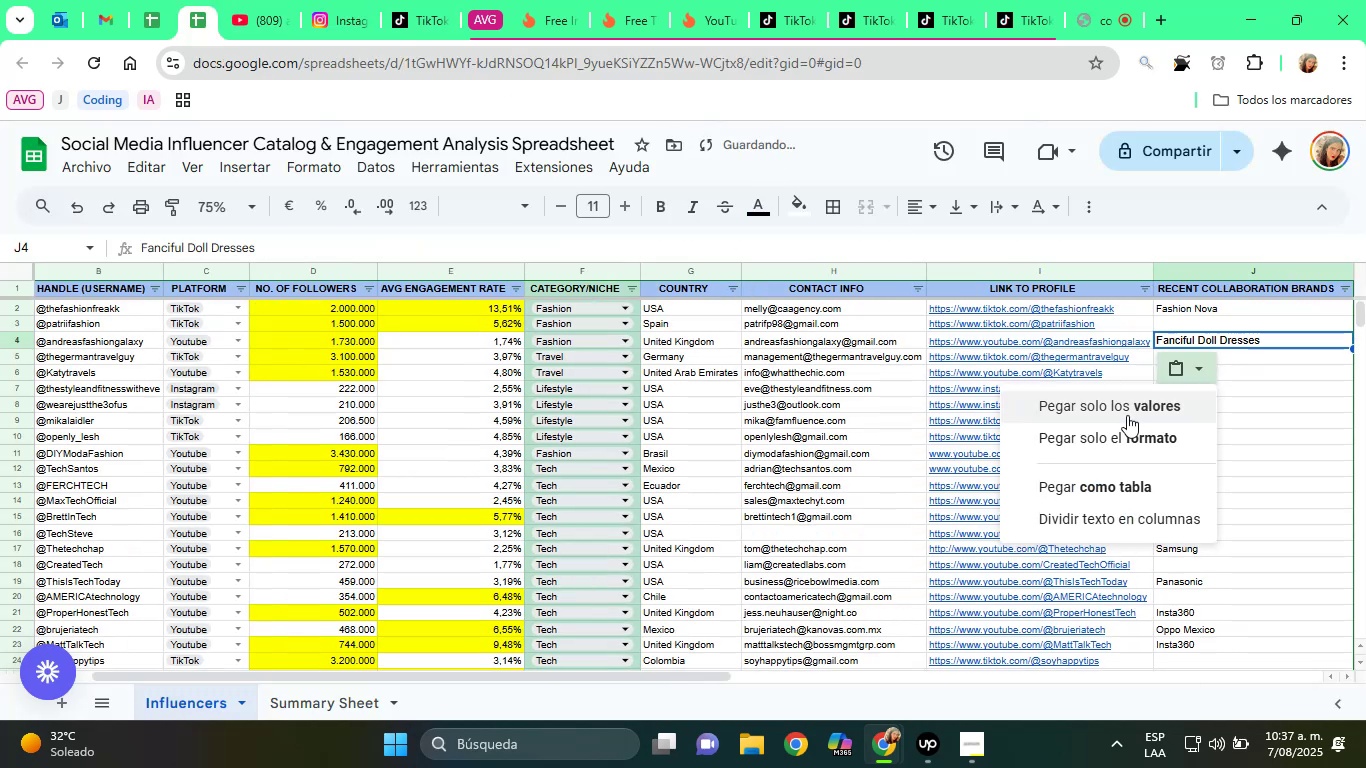 
left_click([1120, 412])
 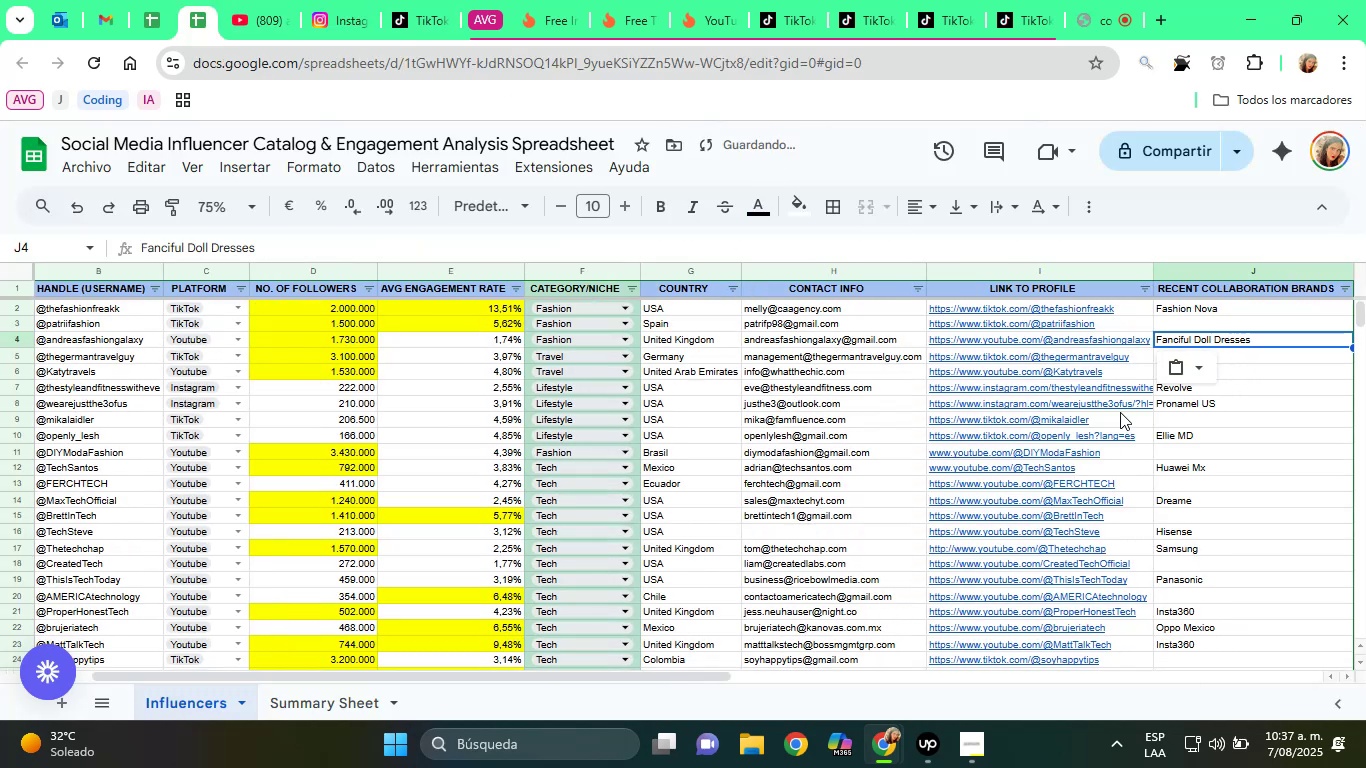 
key(ArrowDown)
 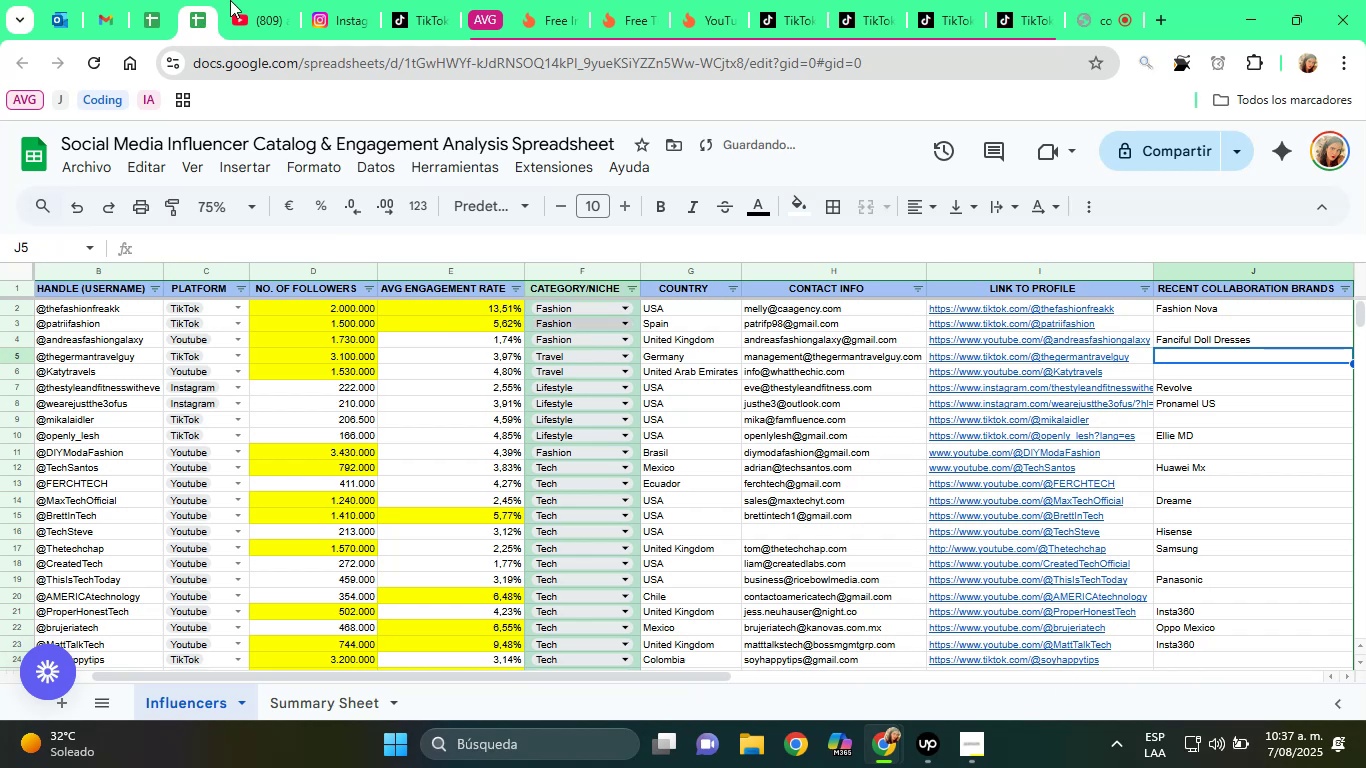 
left_click([237, 0])
 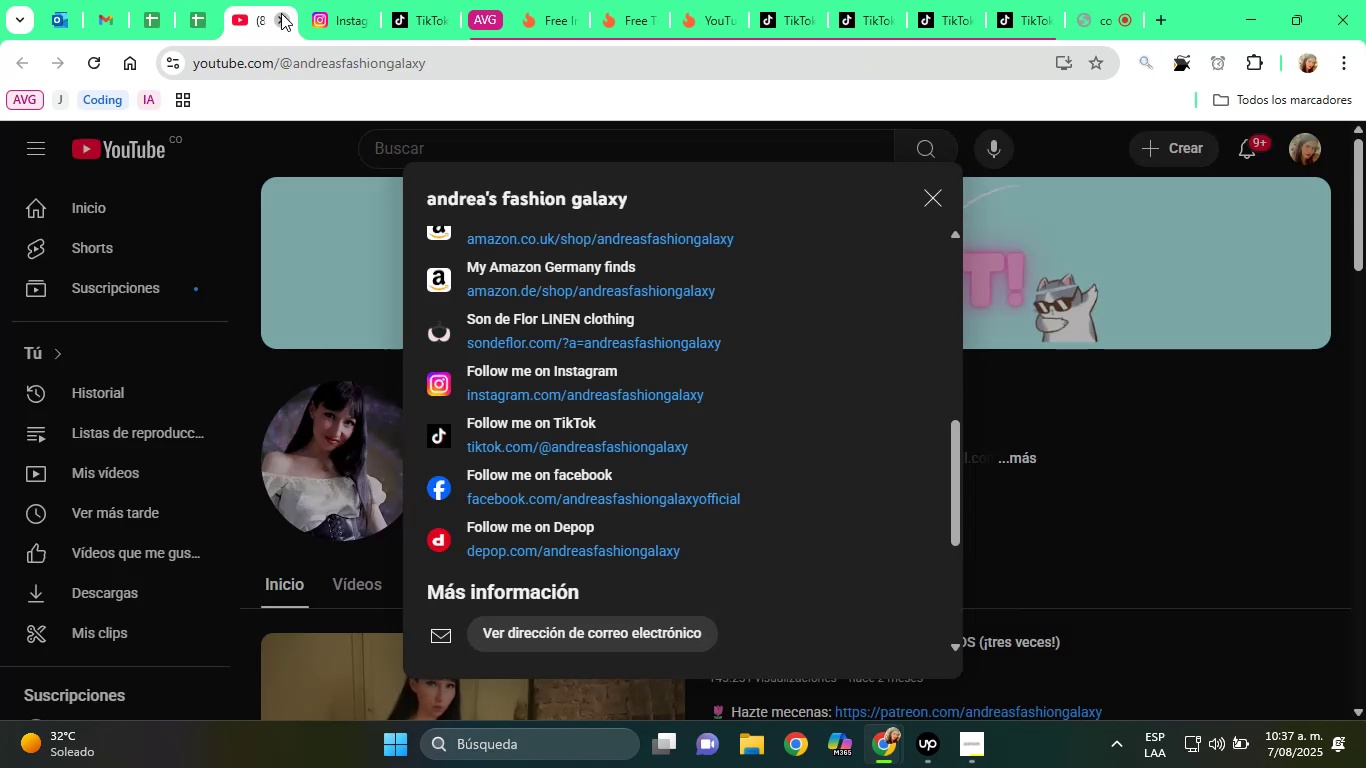 
double_click([281, 13])
 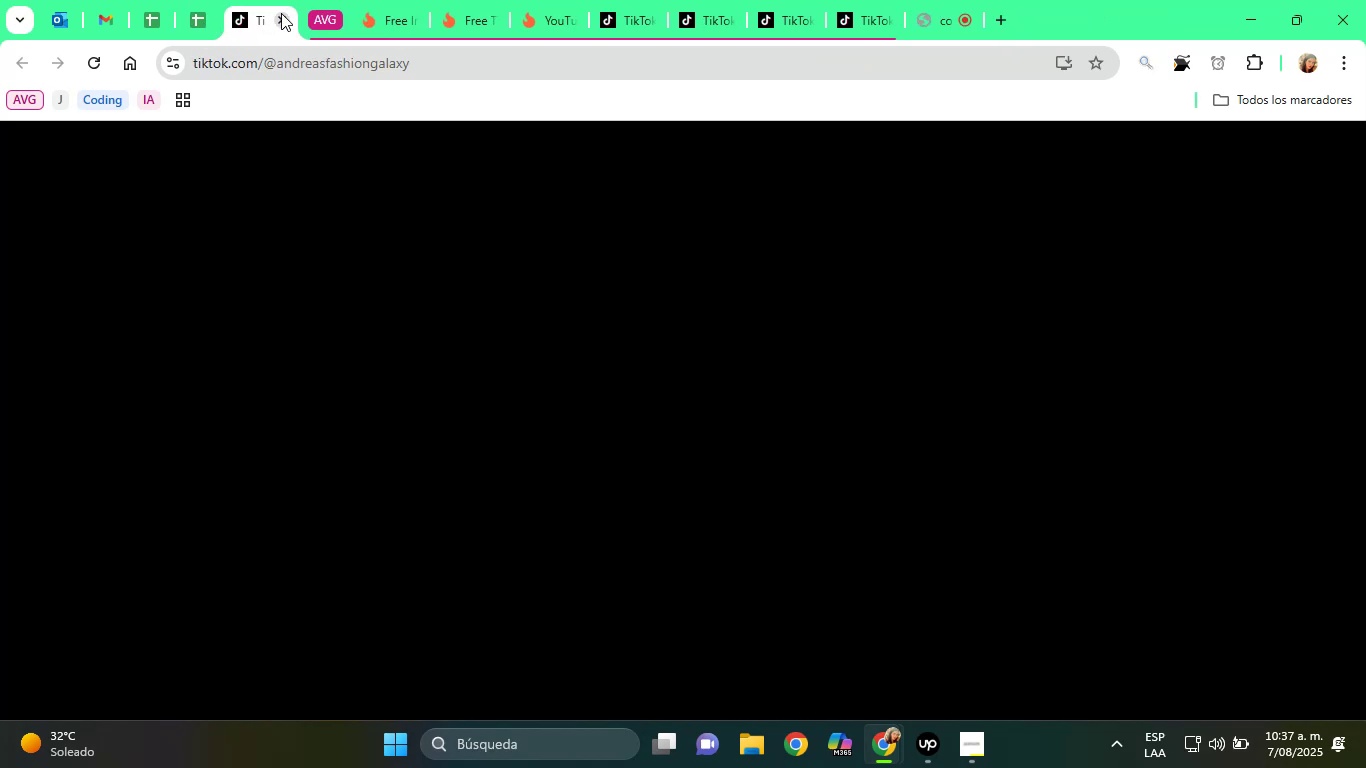 
left_click([281, 13])
 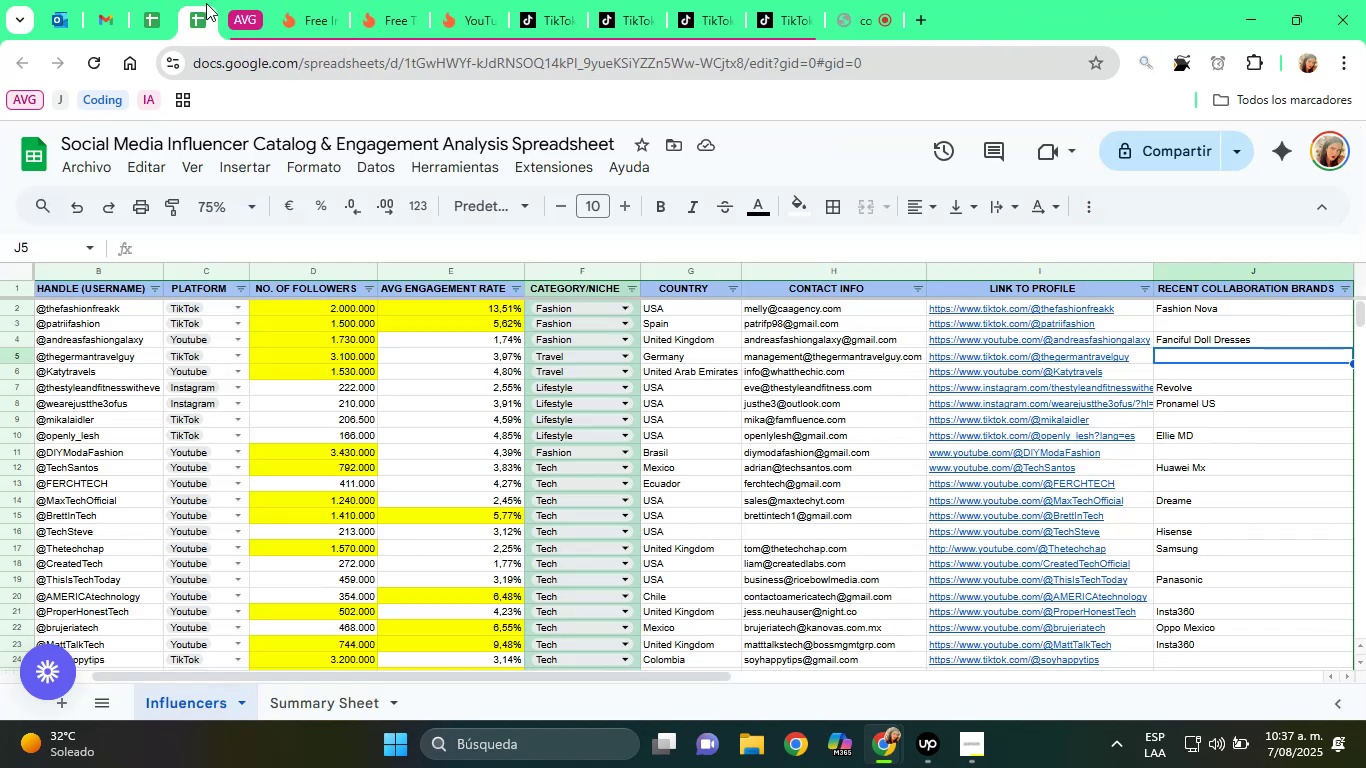 
key(ArrowLeft)
 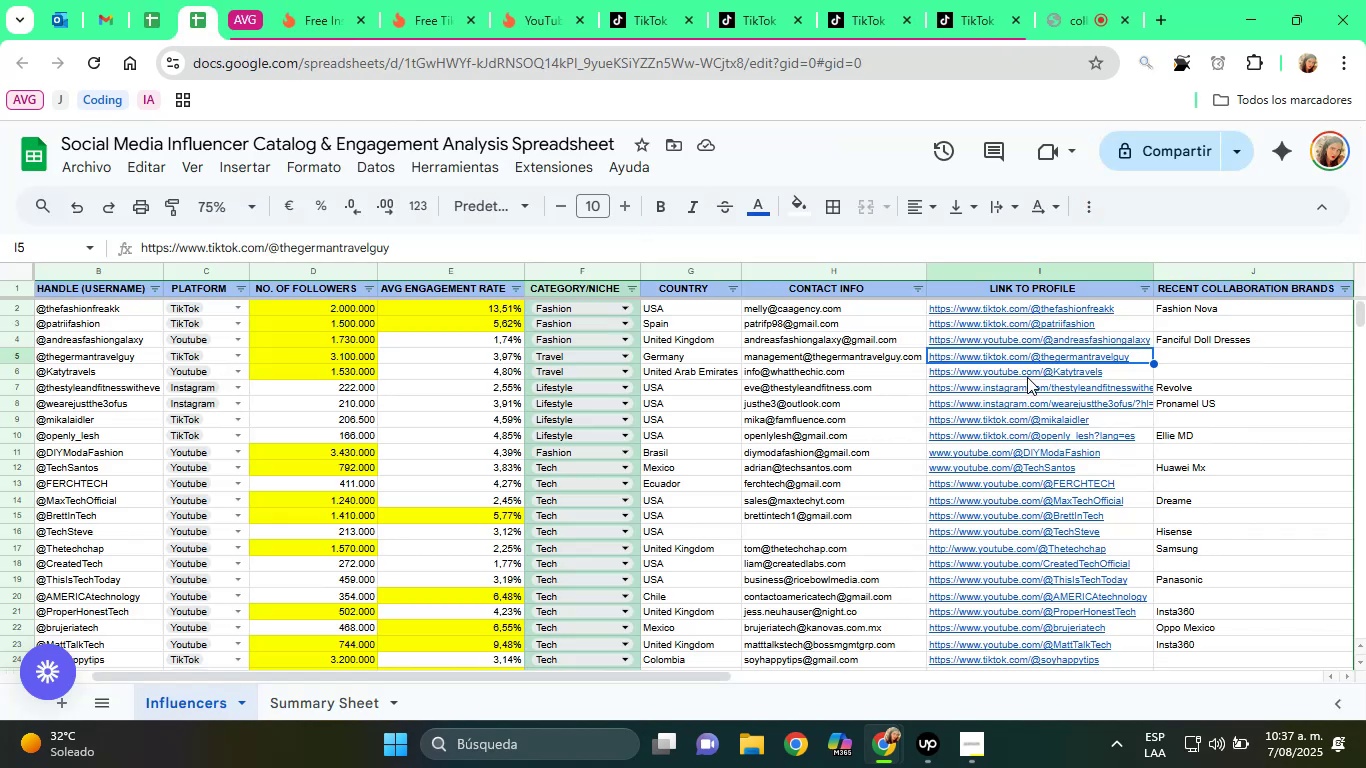 
left_click([1002, 358])
 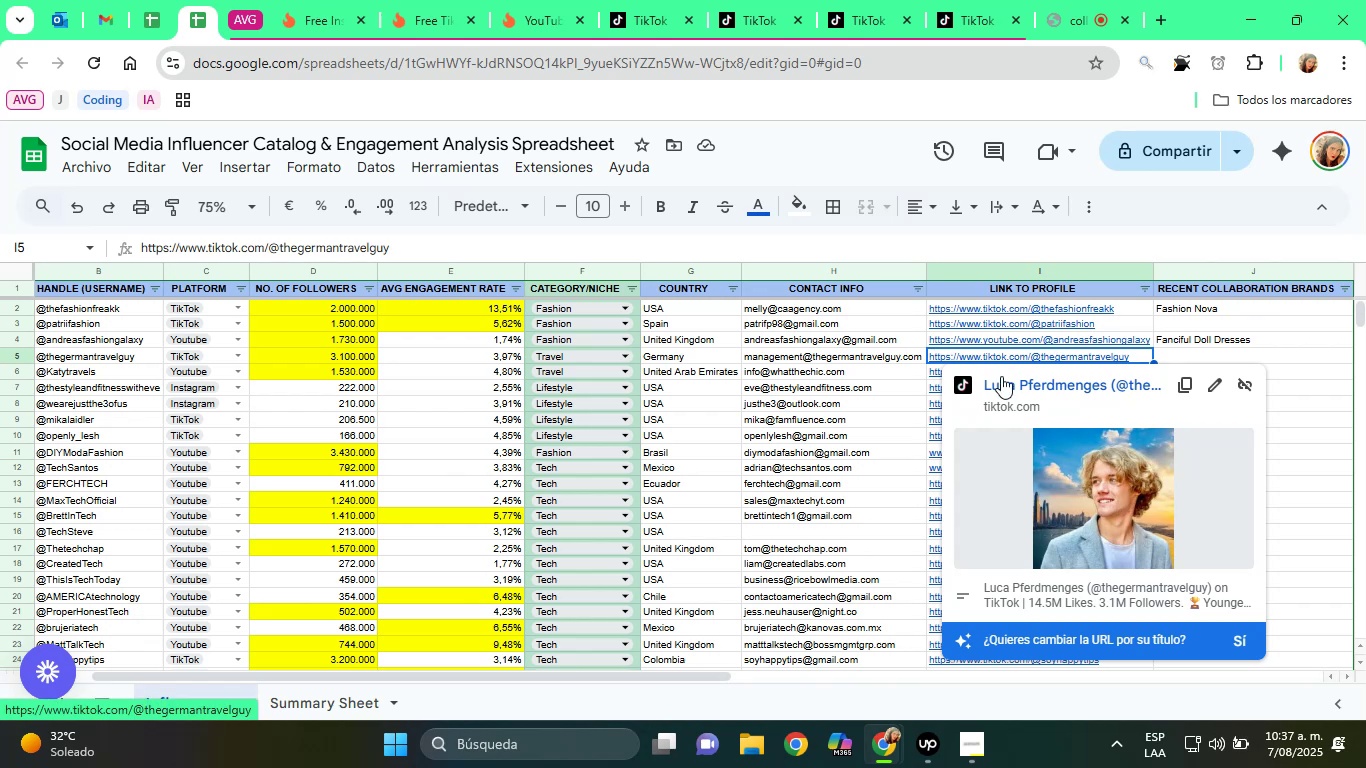 
left_click([1005, 377])
 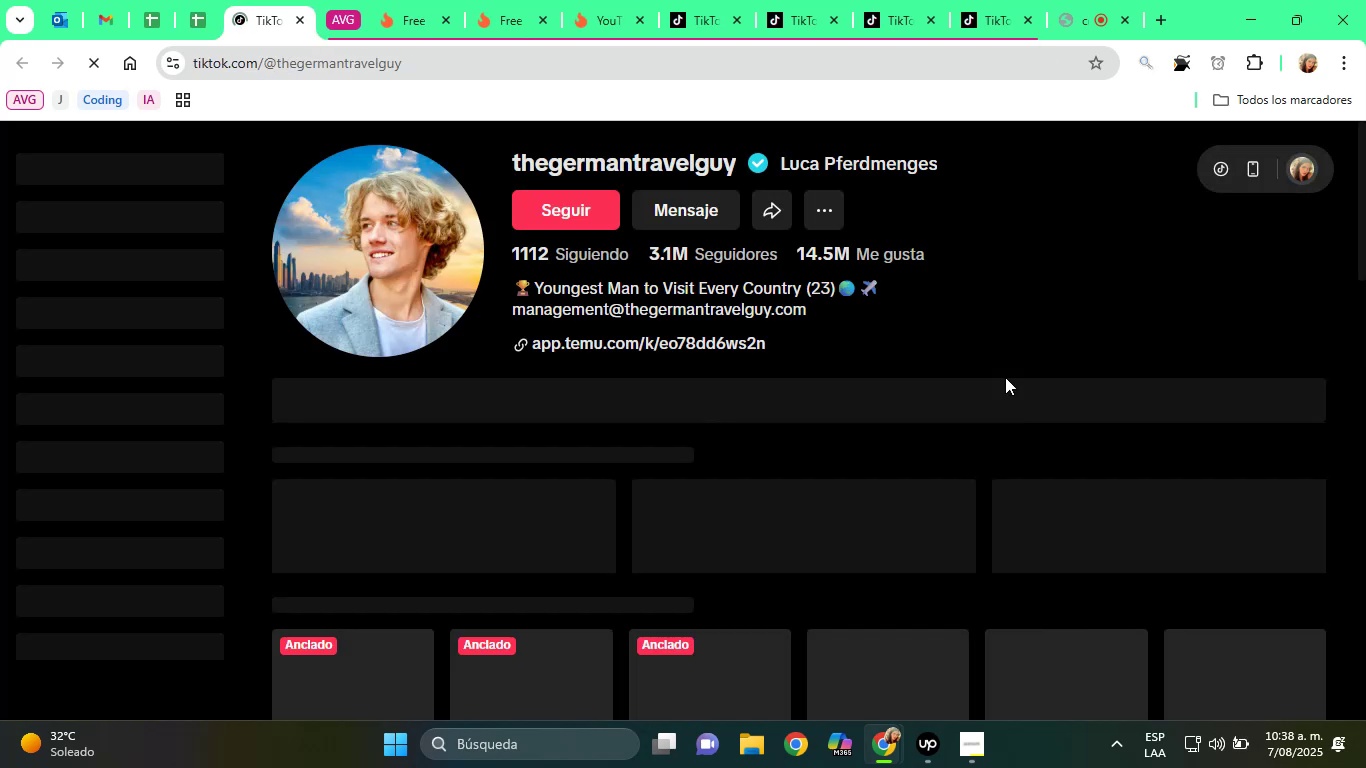 
wait(7.92)
 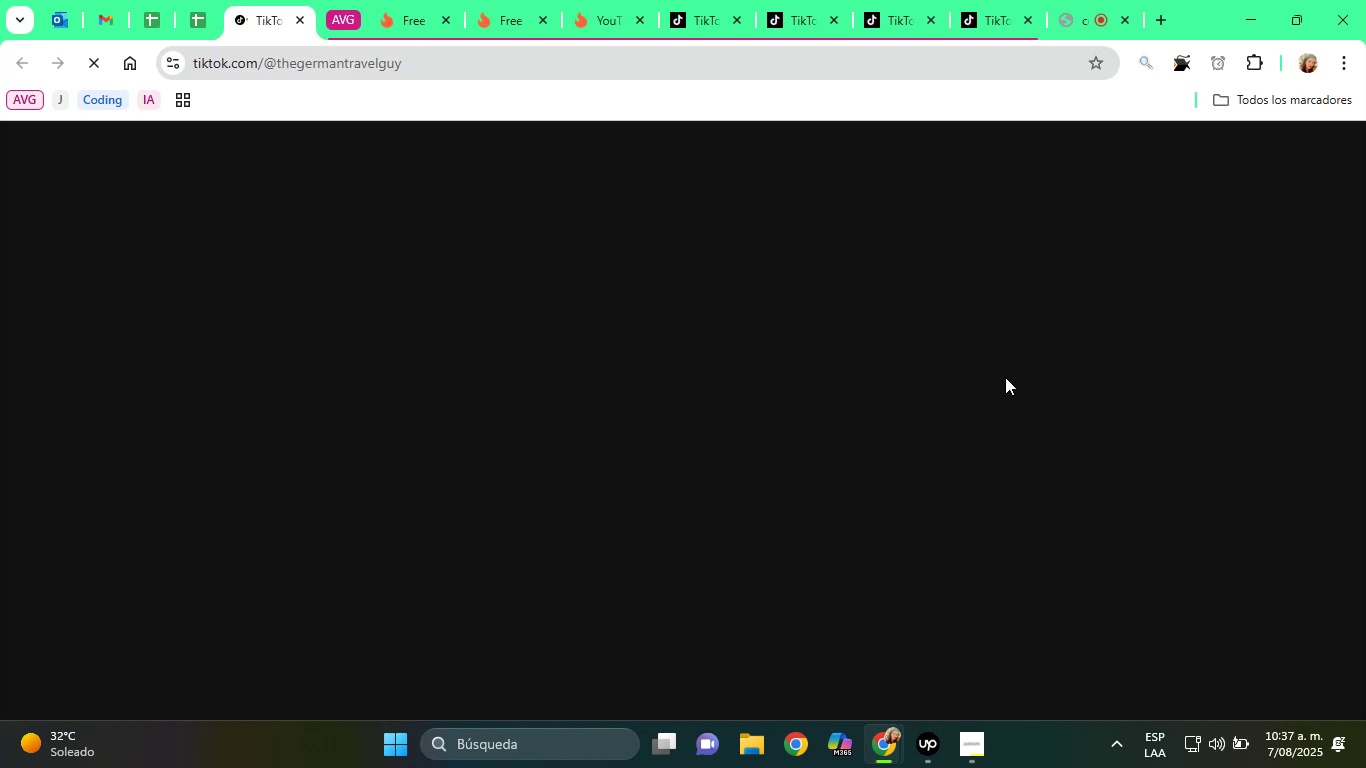 
scroll: coordinate [1080, 443], scroll_direction: down, amount: 6.0
 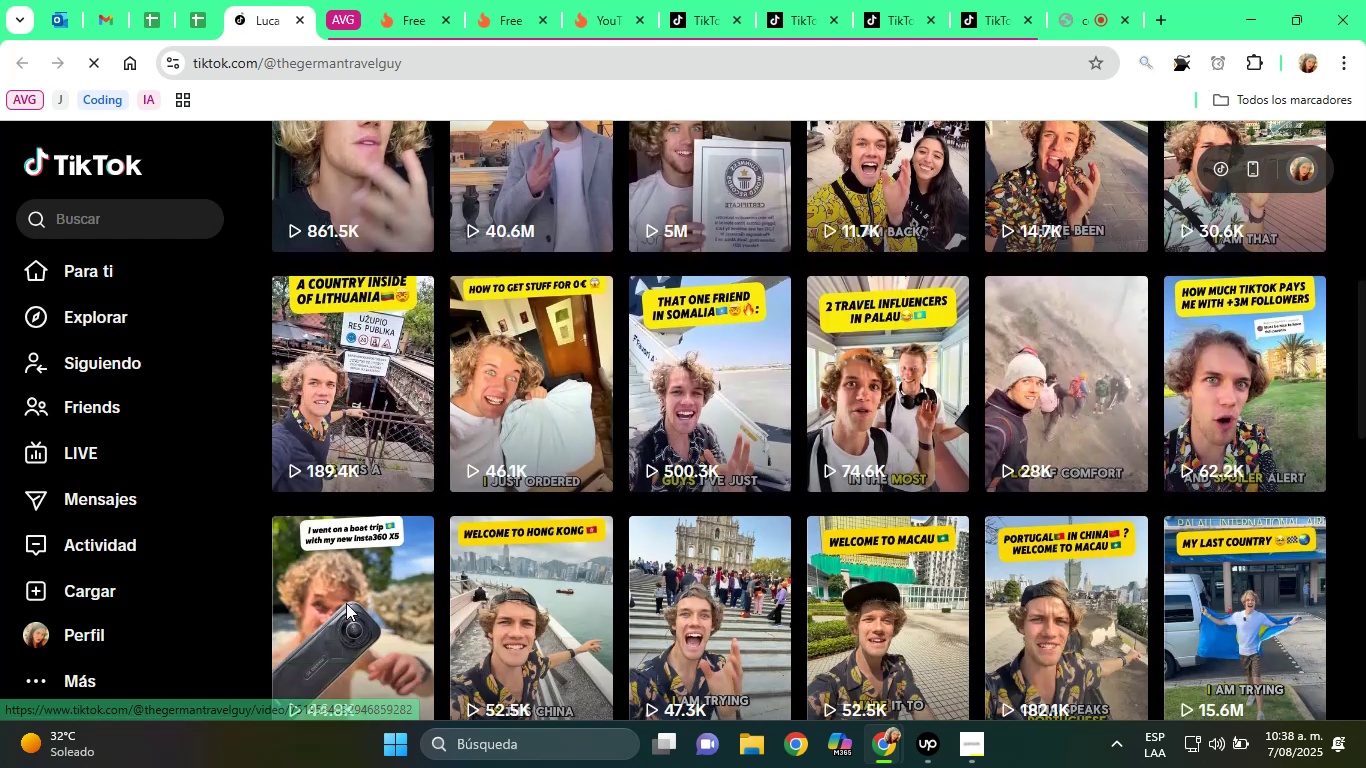 
scroll: coordinate [362, 580], scroll_direction: up, amount: 8.0
 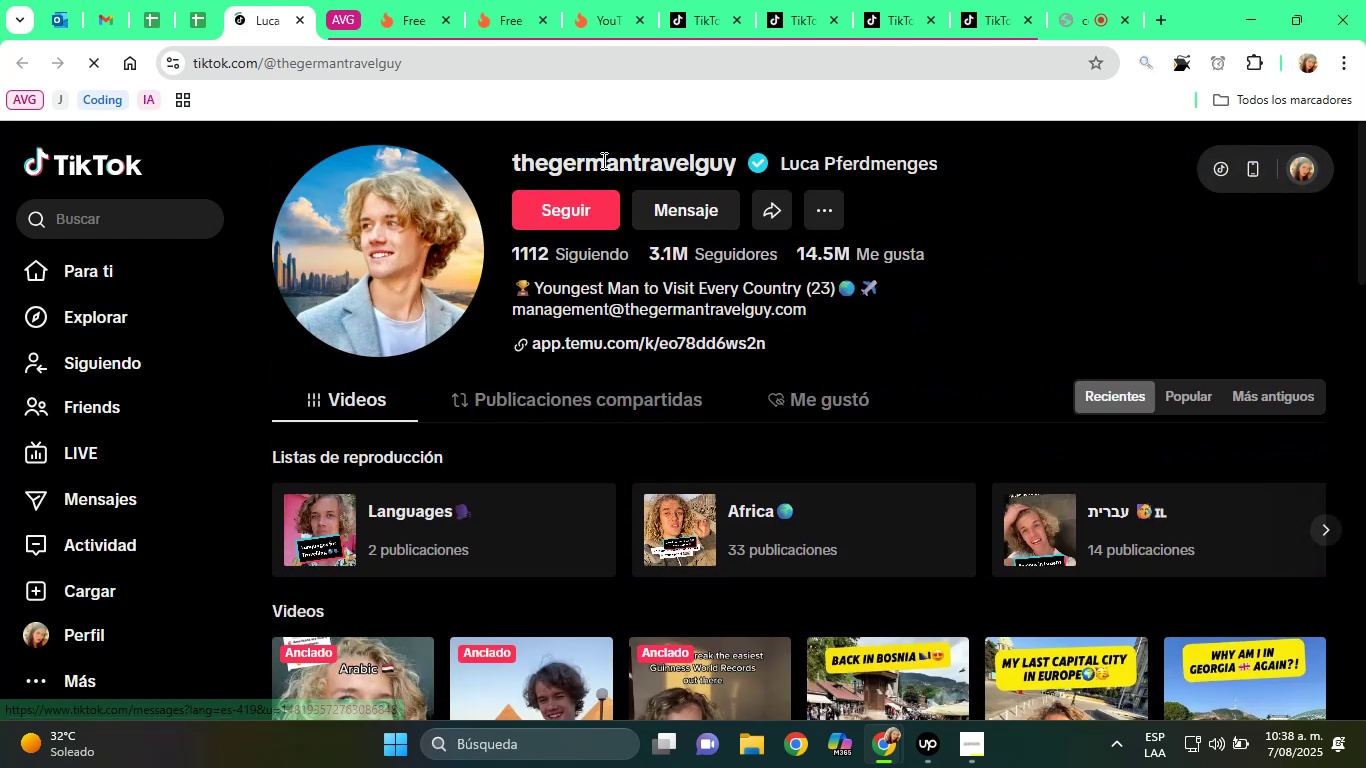 
double_click([601, 157])
 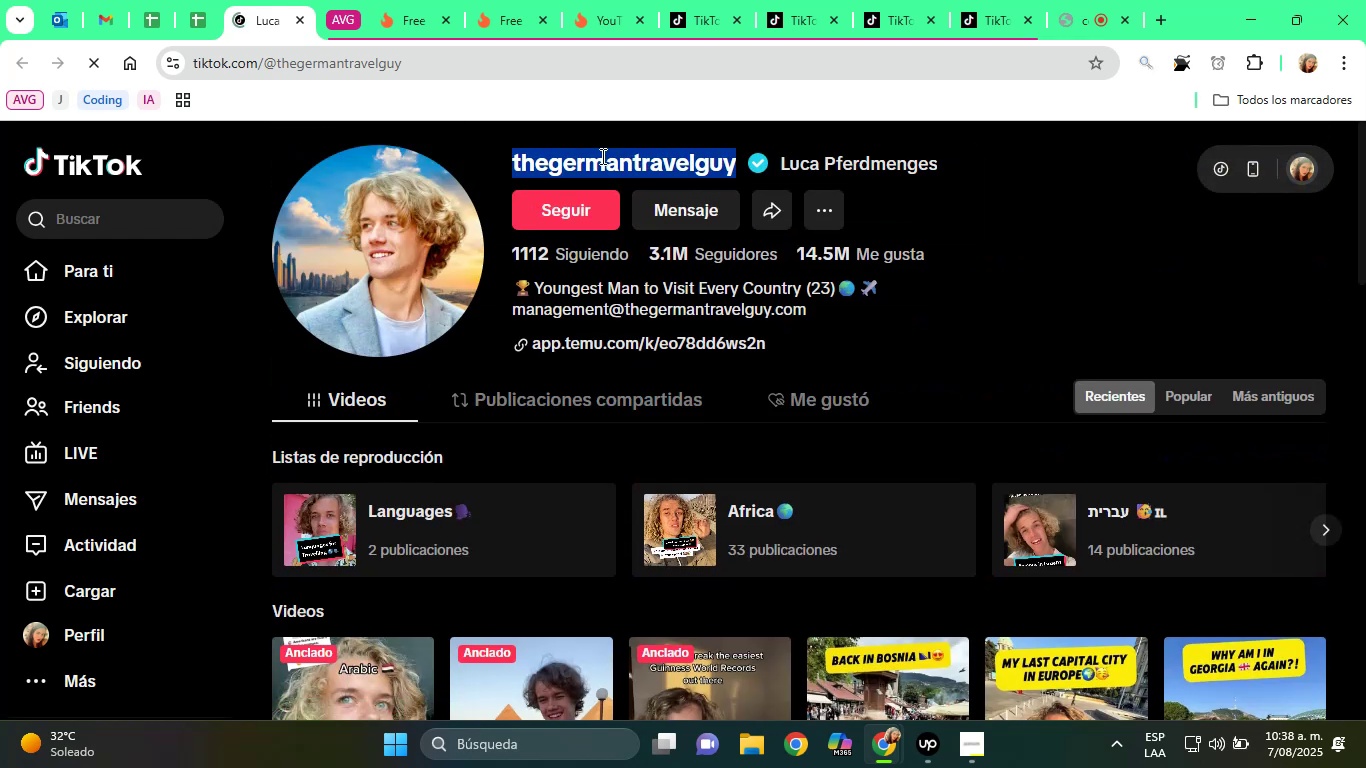 
right_click([601, 156])
 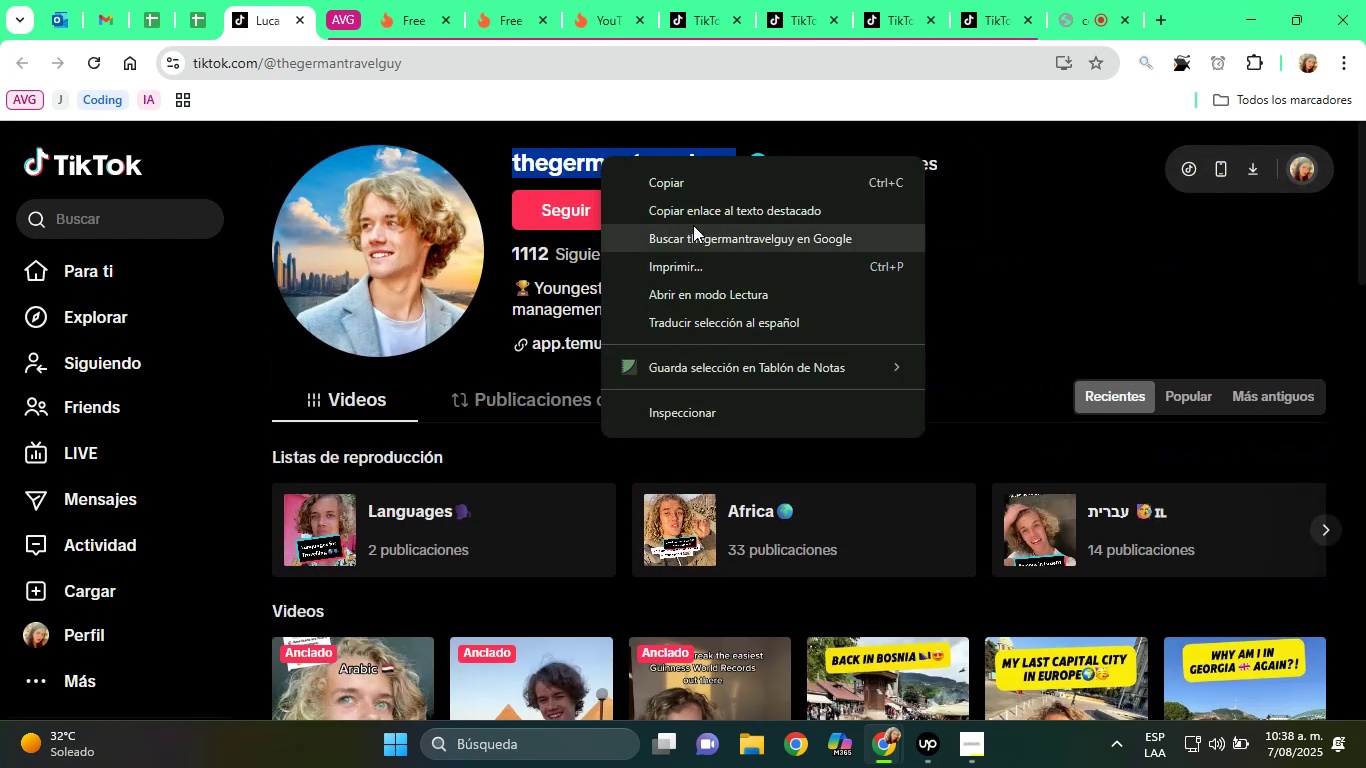 
left_click([710, 234])
 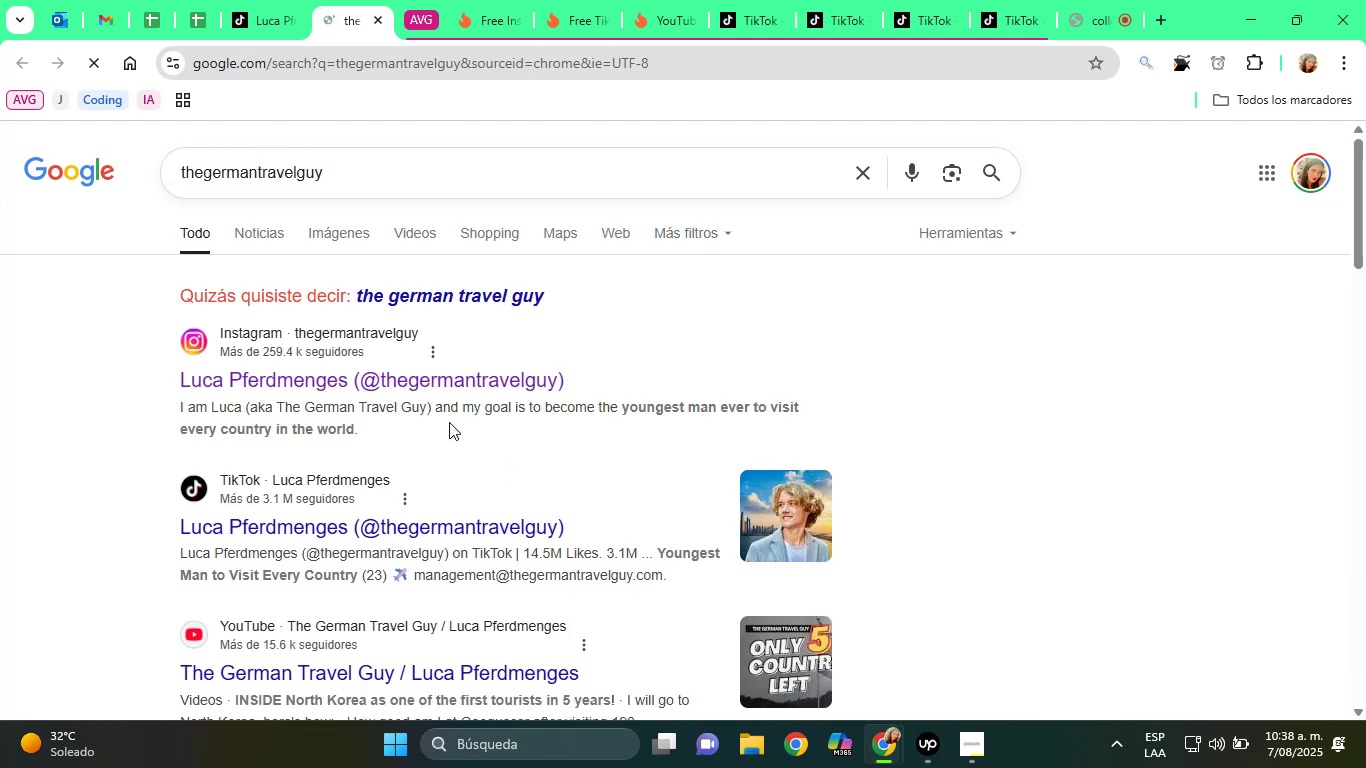 
left_click([441, 378])
 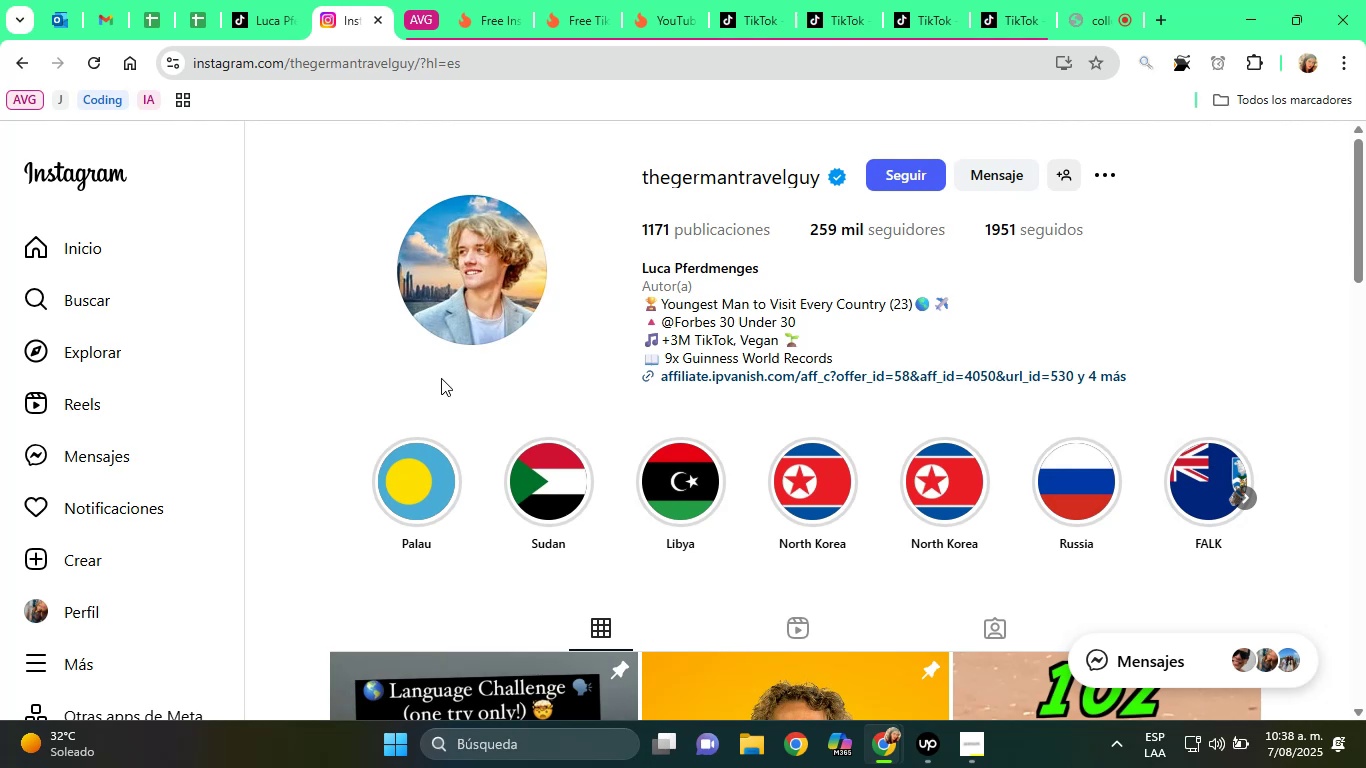 
wait(28.2)
 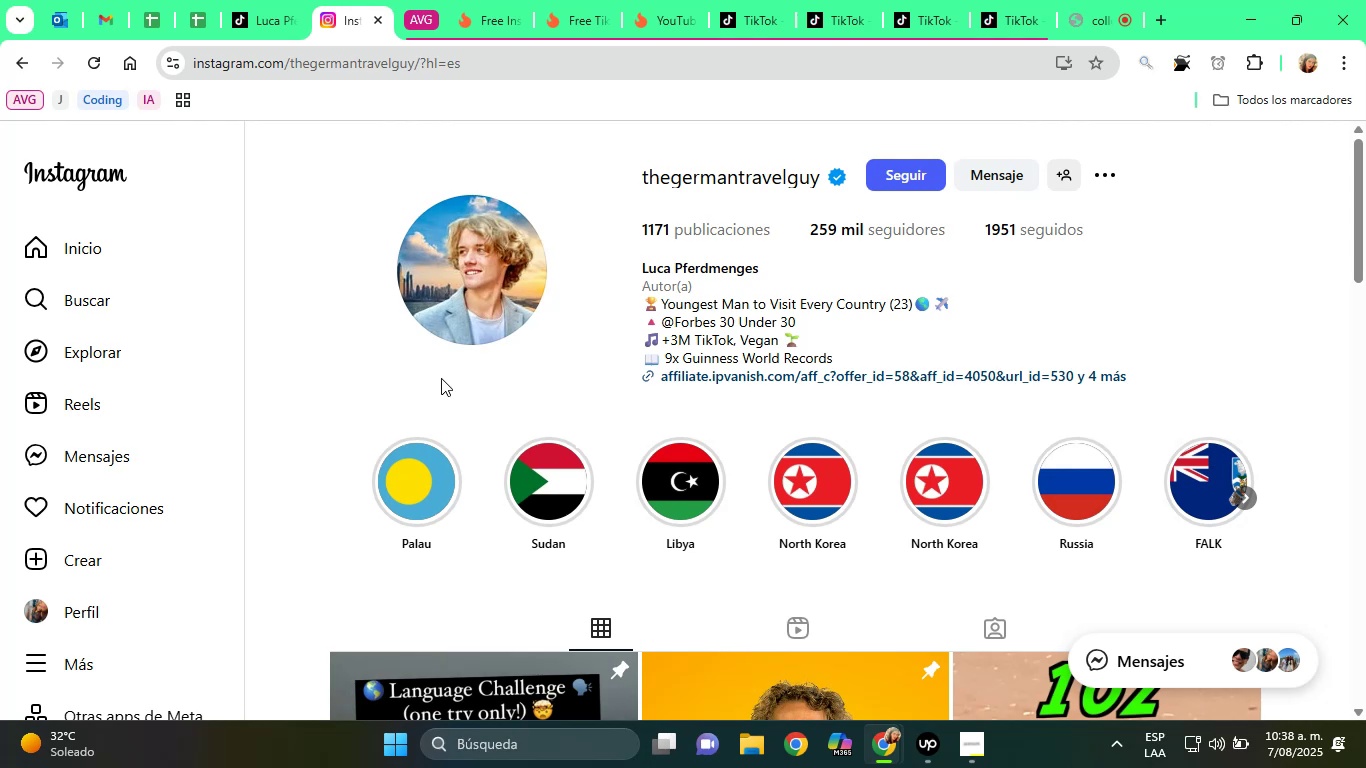 
scroll: coordinate [700, 333], scroll_direction: down, amount: 13.0
 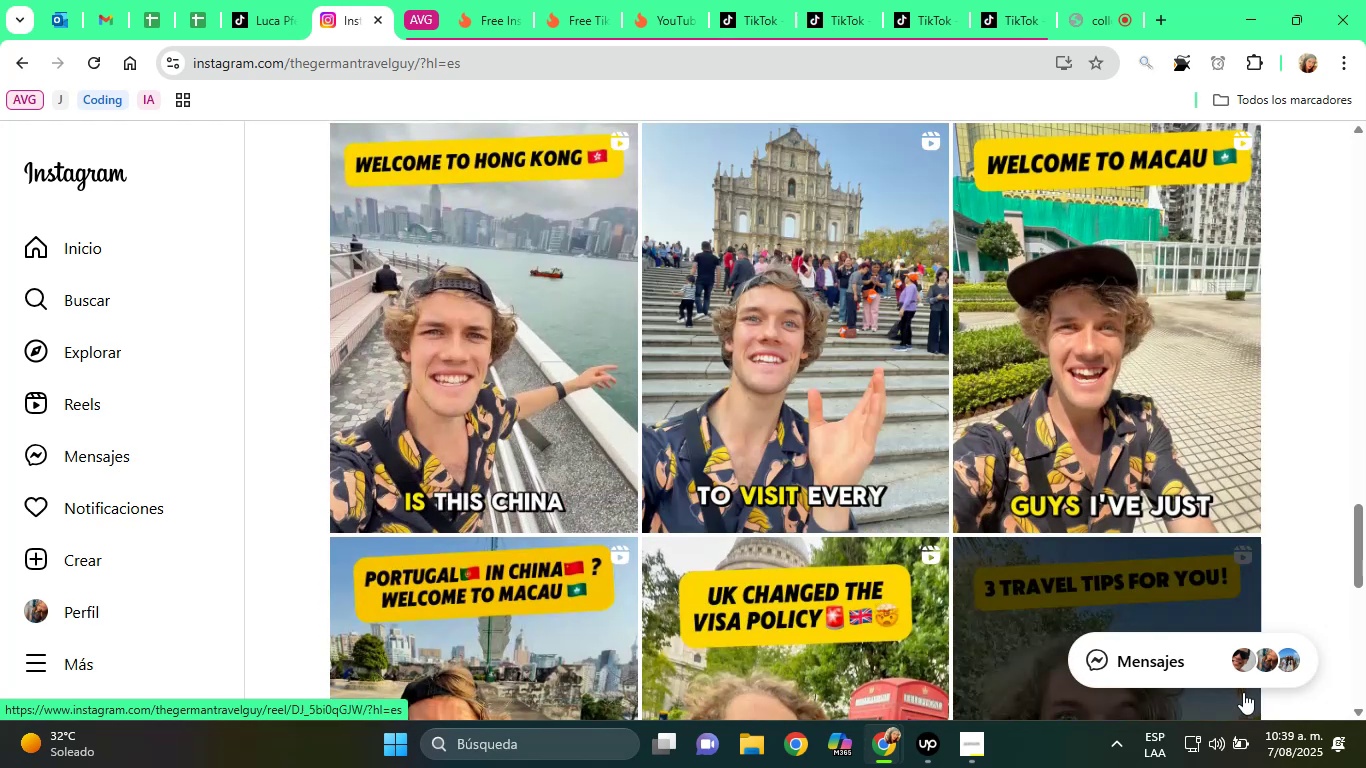 
scroll: coordinate [1017, 431], scroll_direction: down, amount: 8.0
 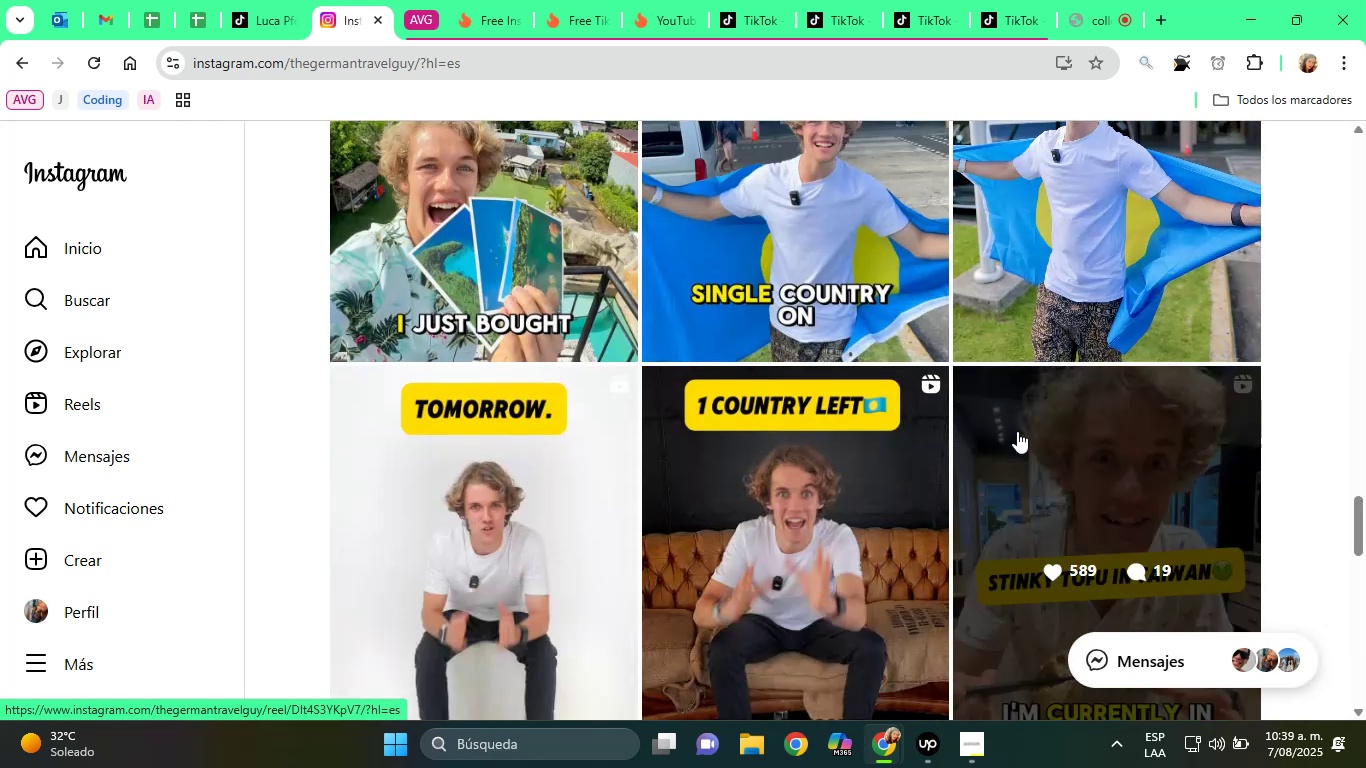 
scroll: coordinate [1002, 419], scroll_direction: up, amount: 28.0
 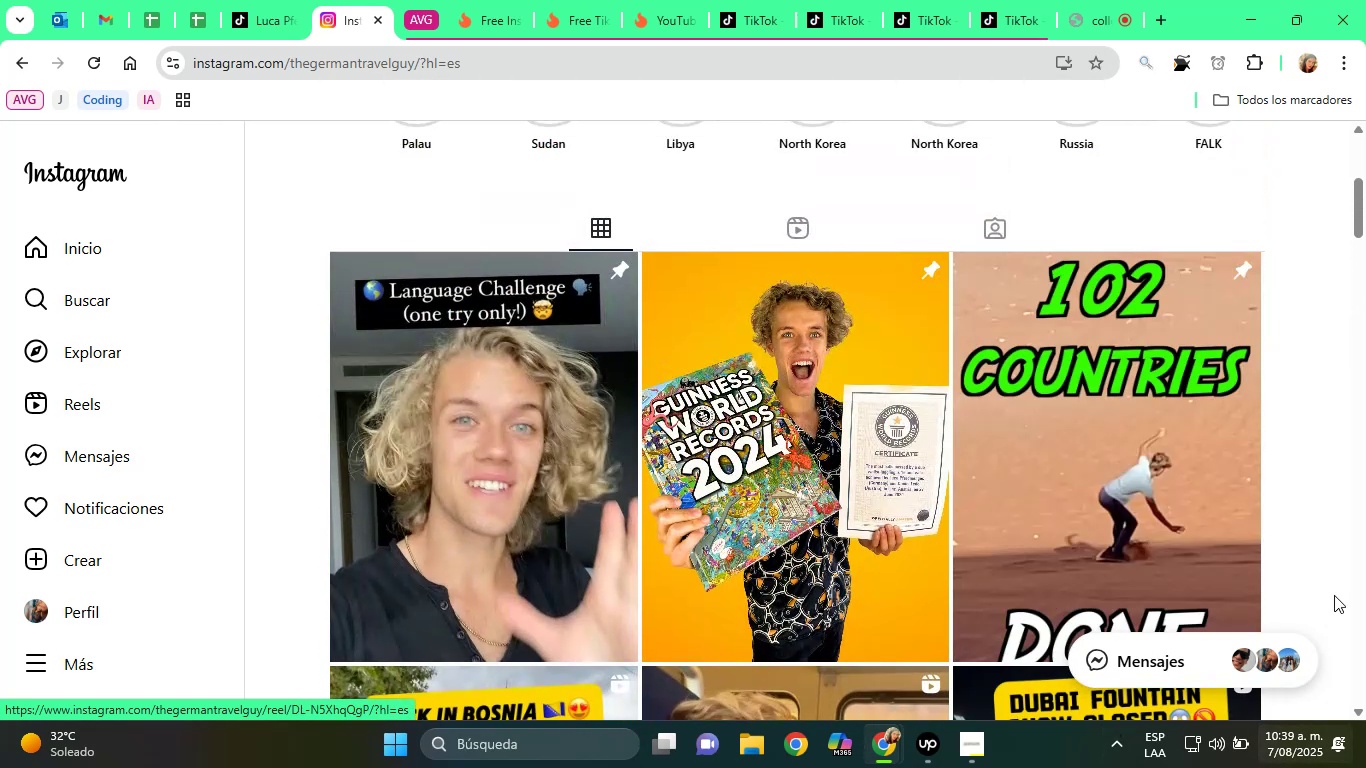 
scroll: coordinate [1172, 497], scroll_direction: down, amount: 3.0
 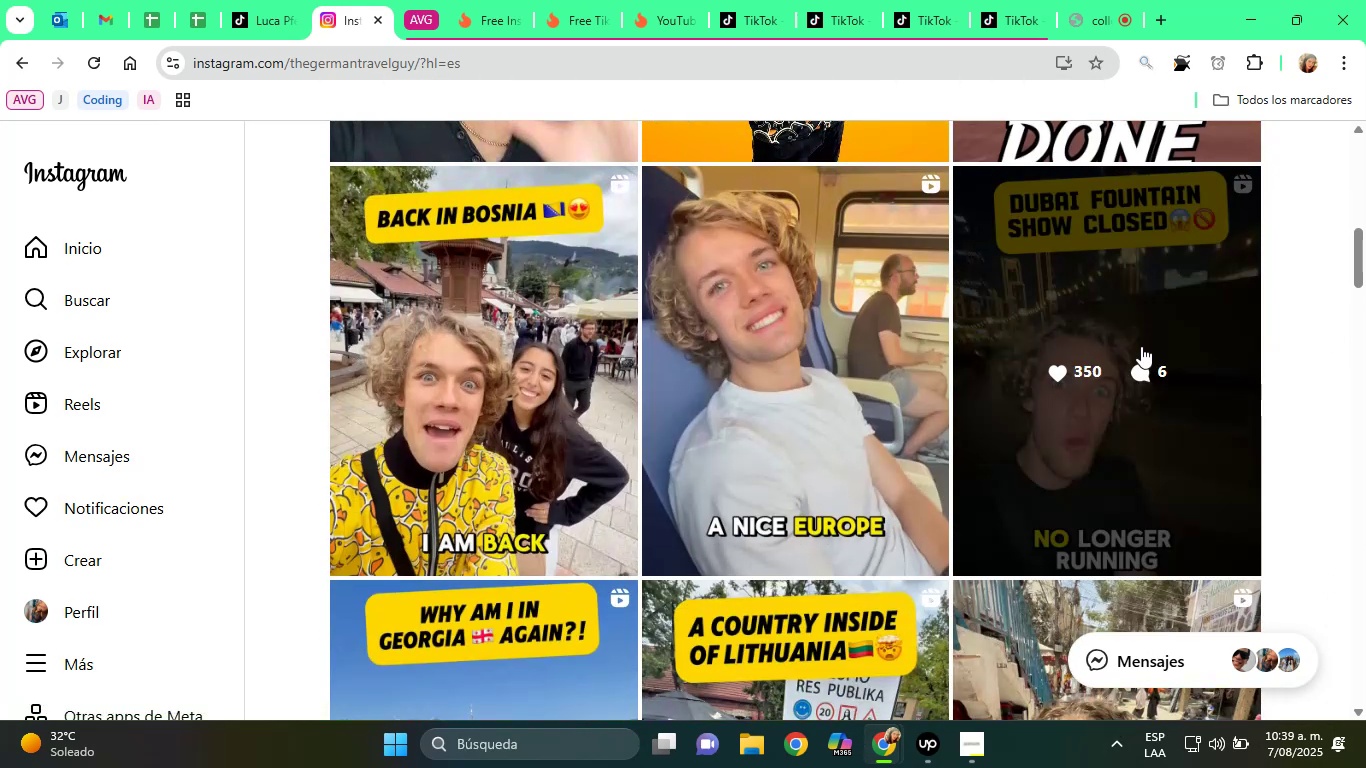 
left_click([833, 297])
 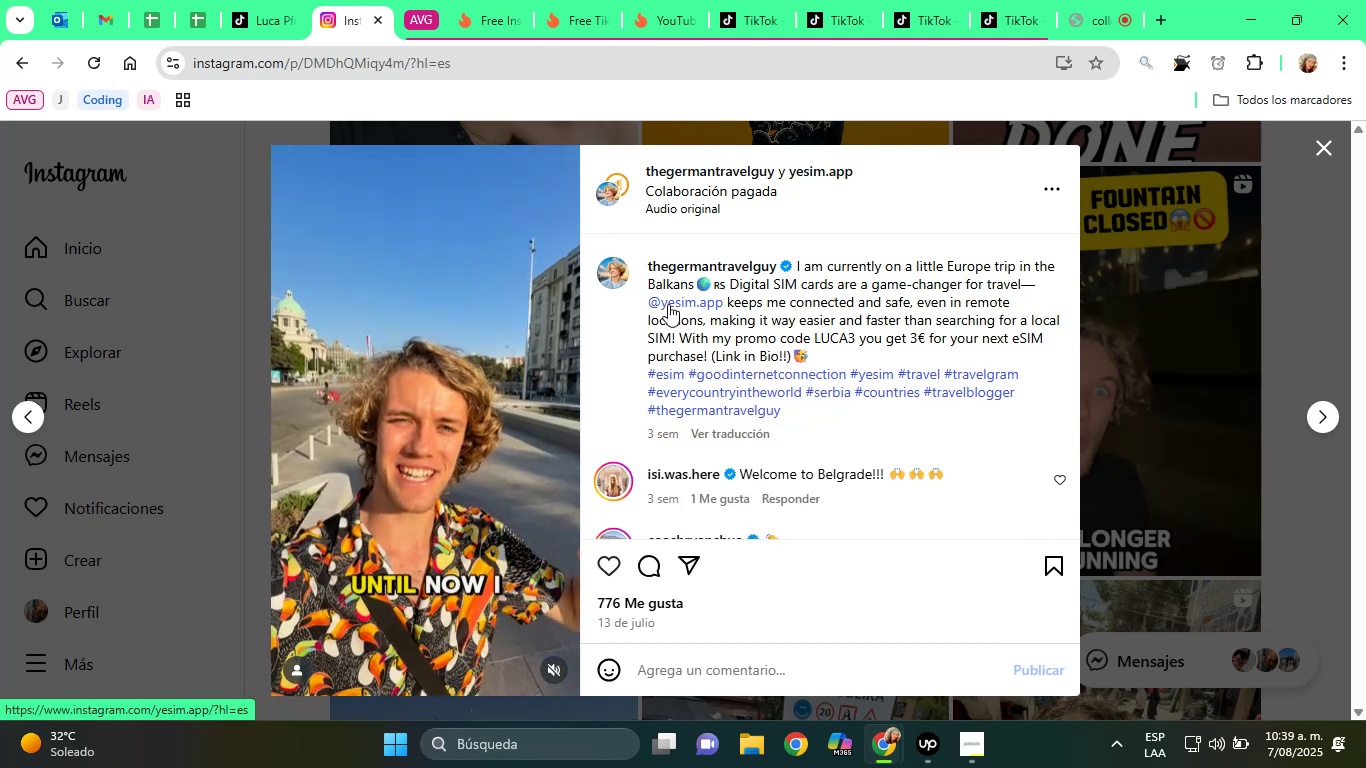 
wait(11.92)
 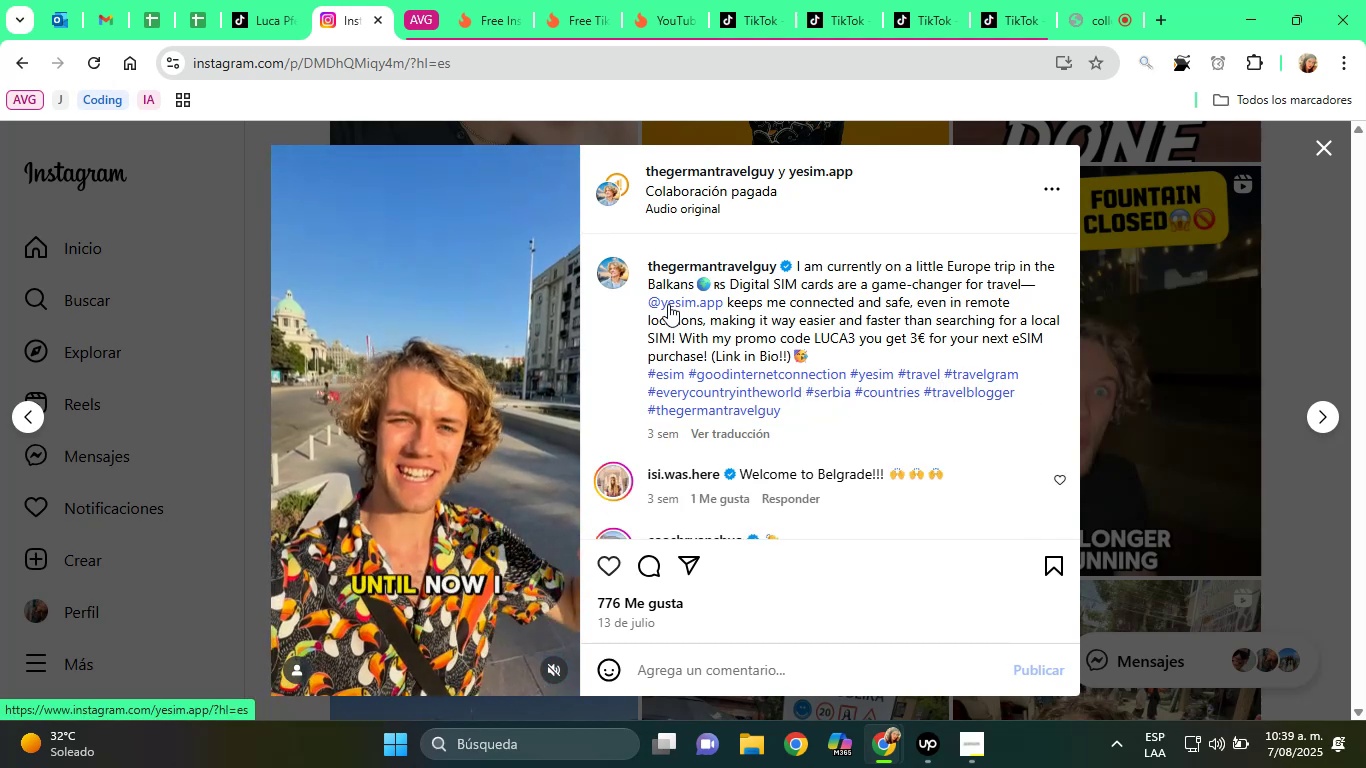 
left_click([668, 304])
 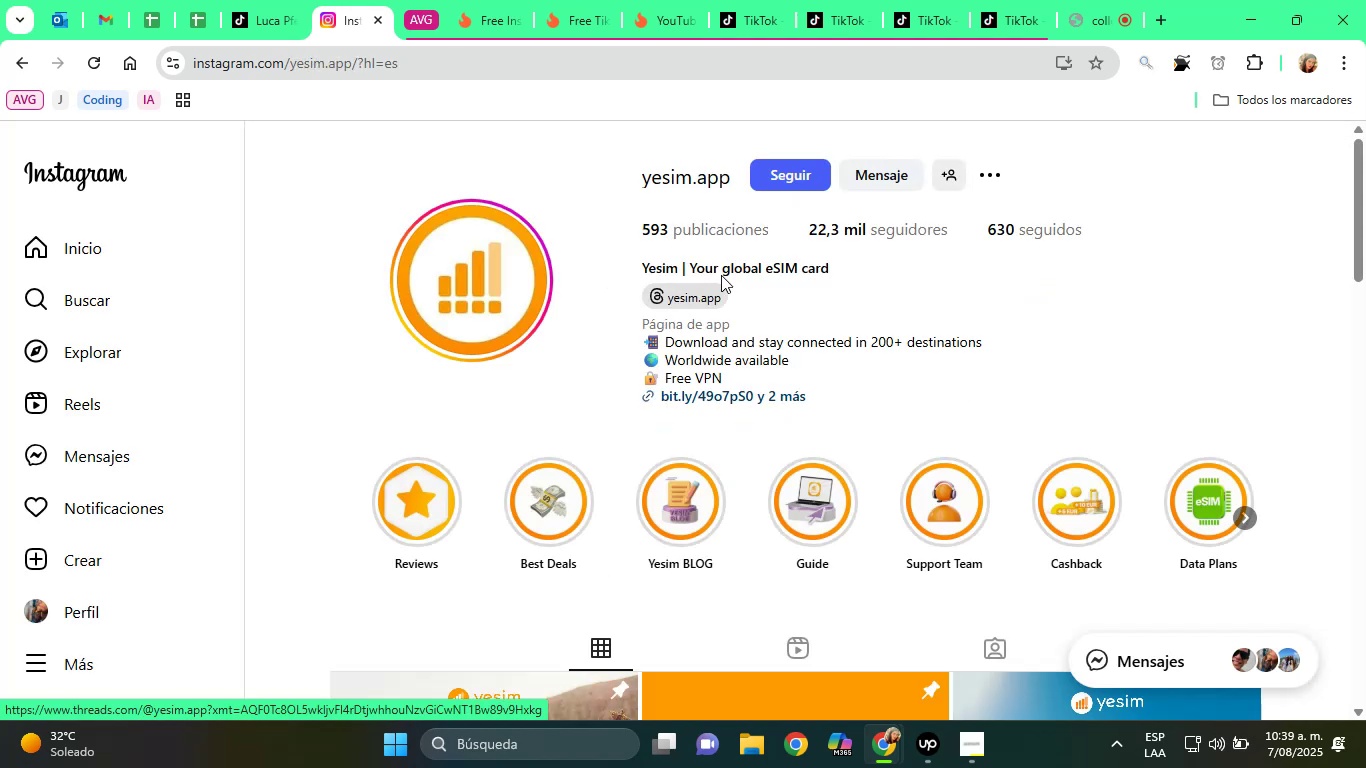 
left_click_drag(start_coordinate=[631, 273], to_coordinate=[682, 272])
 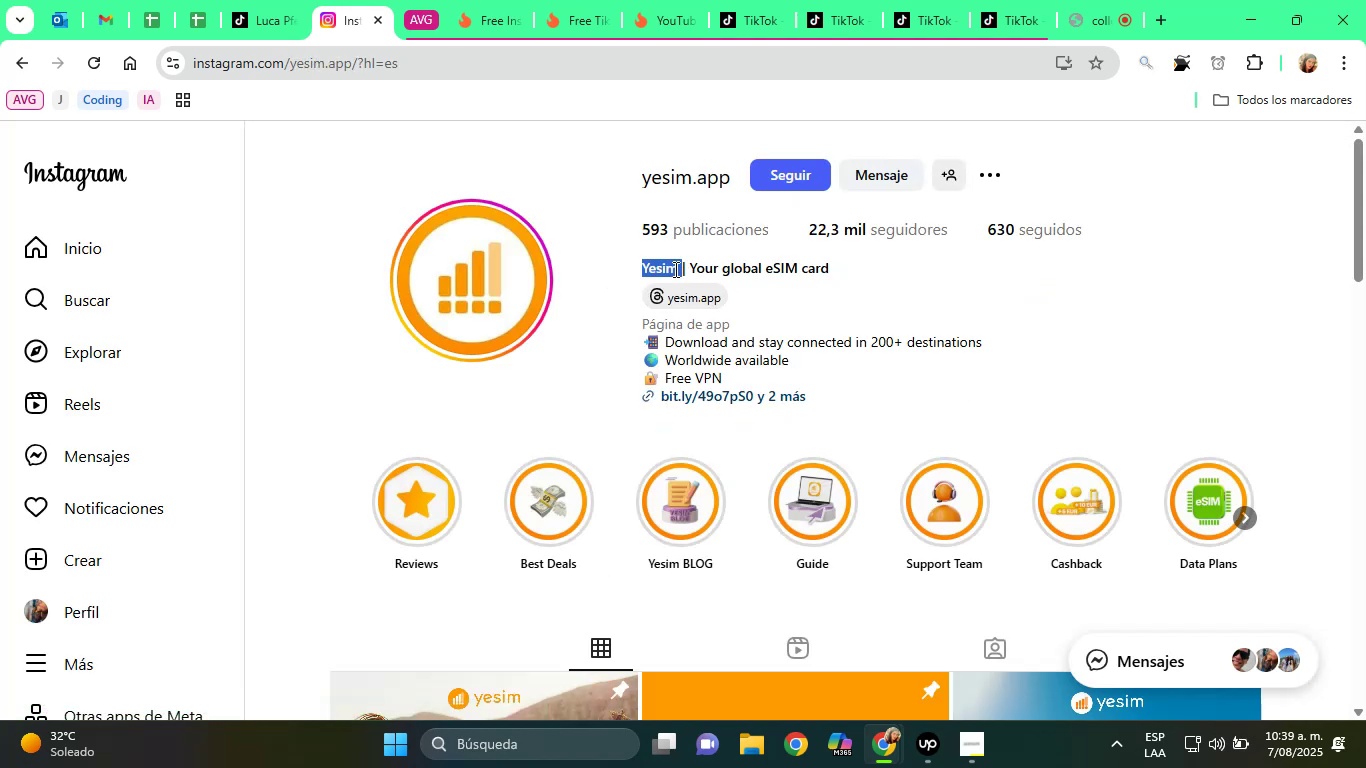 
right_click([674, 269])
 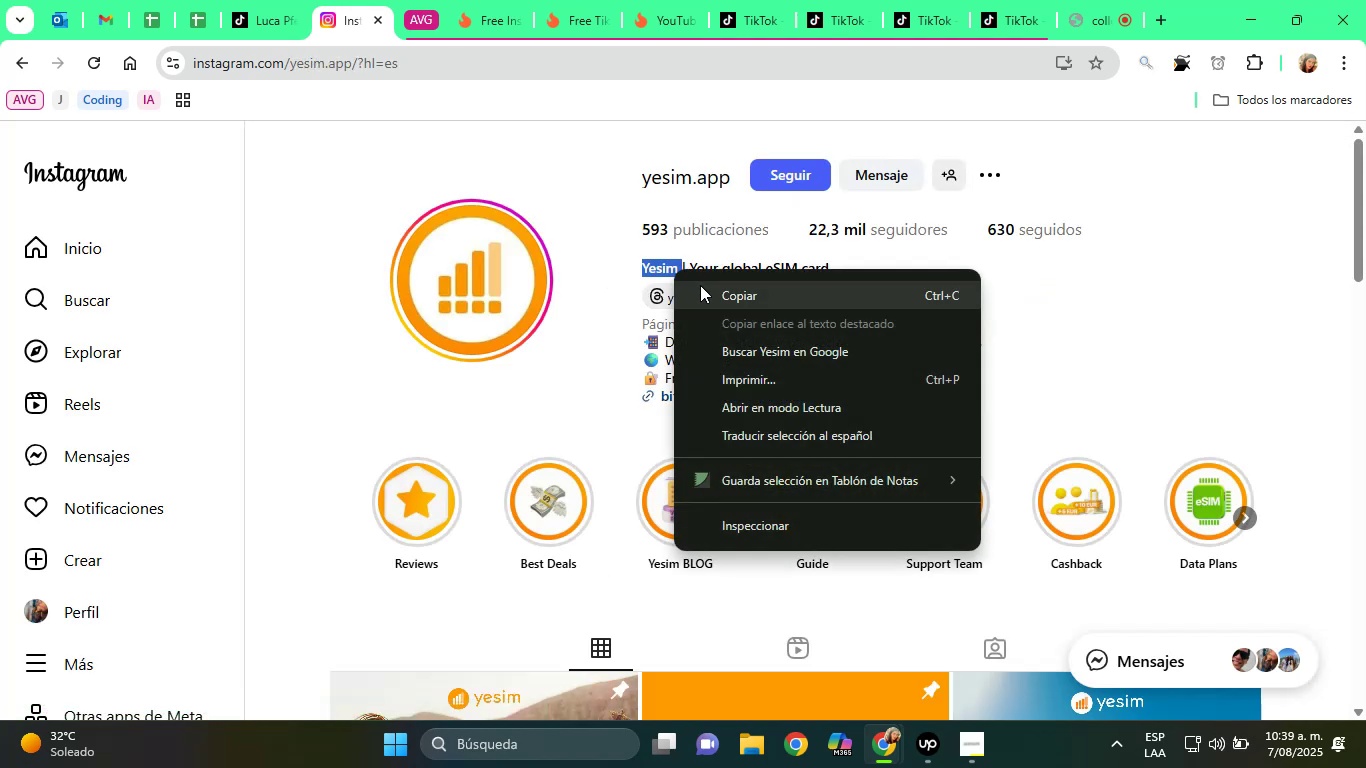 
left_click([700, 285])
 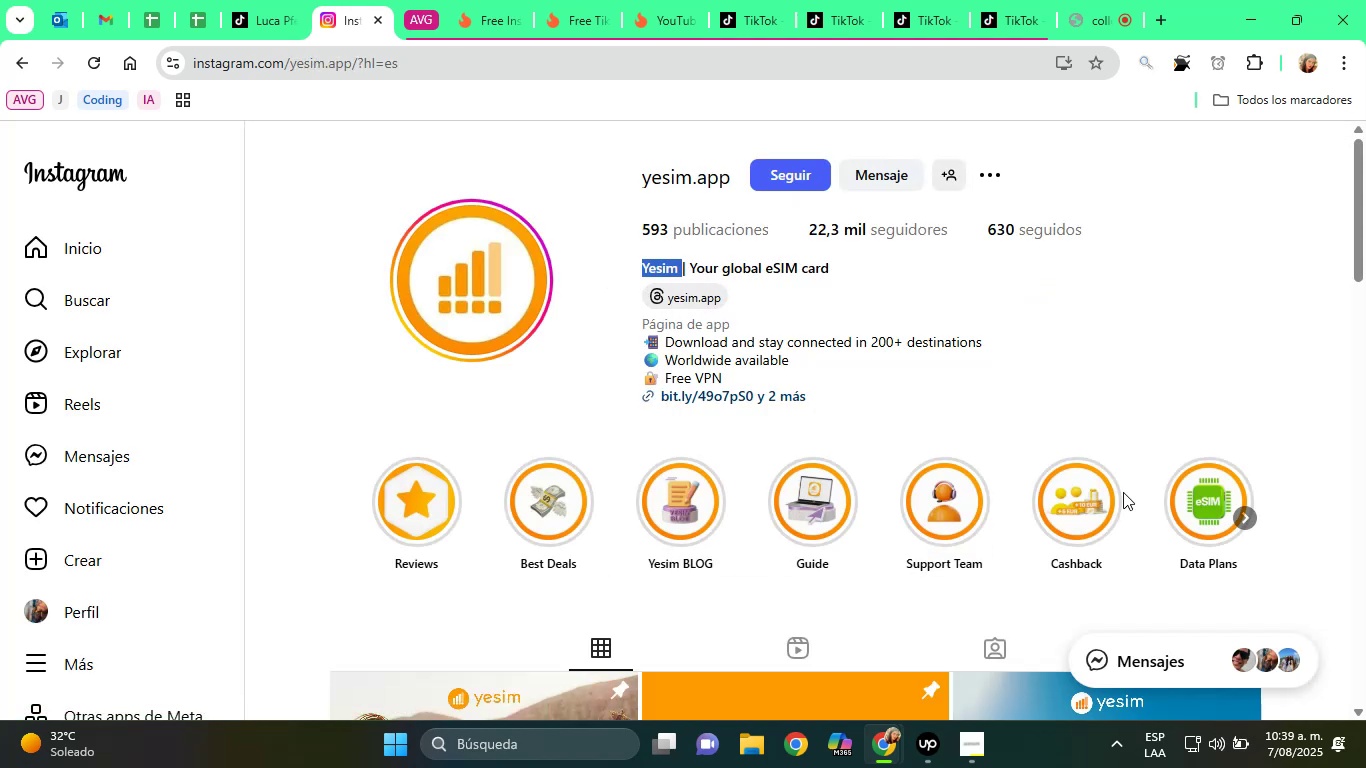 
scroll: coordinate [1123, 492], scroll_direction: down, amount: 6.0
 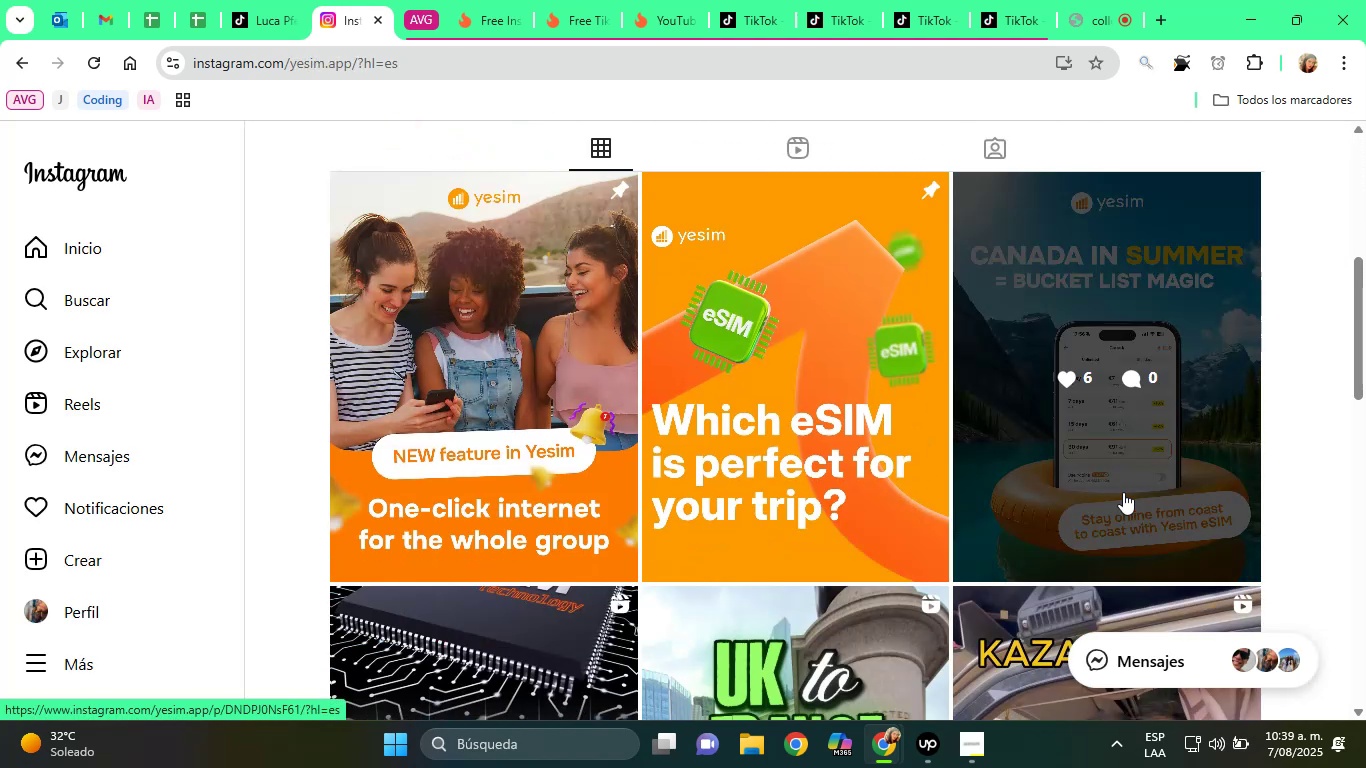 
scroll: coordinate [739, 236], scroll_direction: up, amount: 6.0
 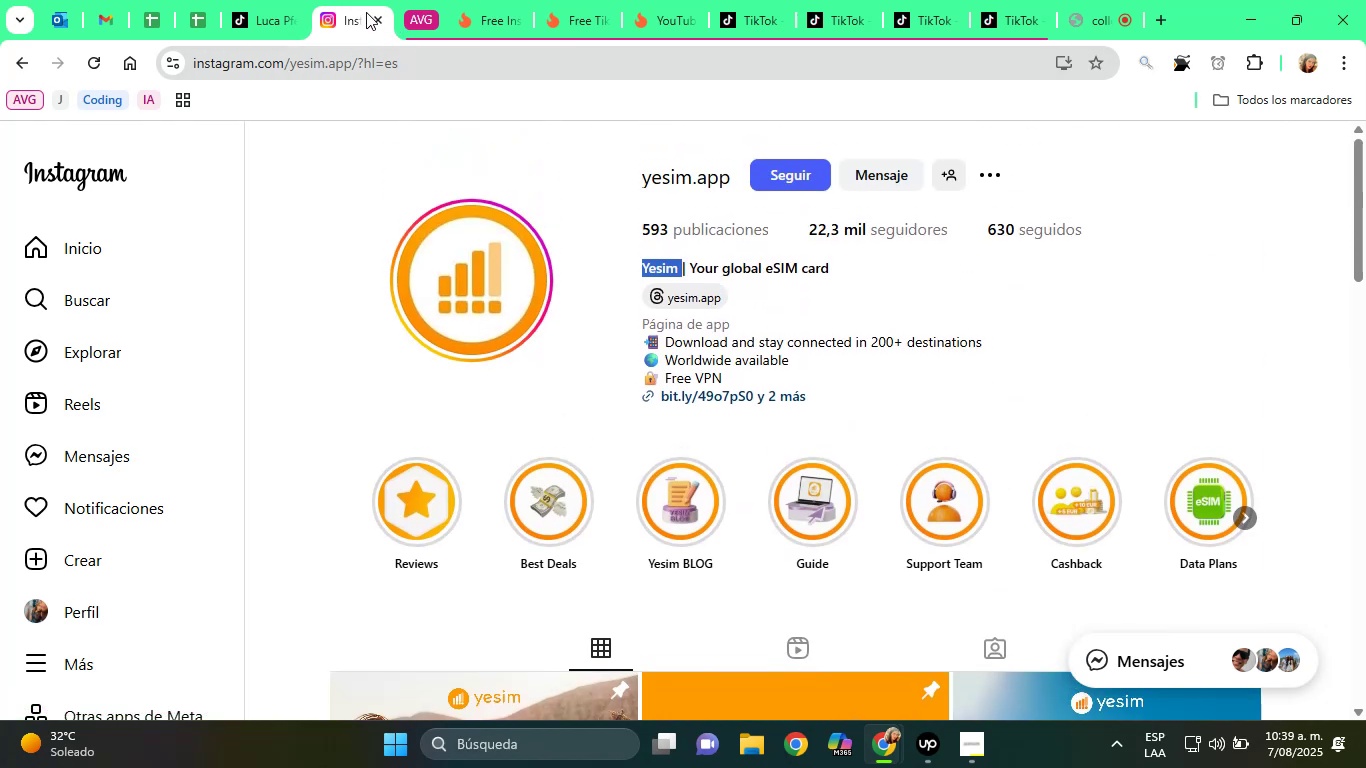 
double_click([373, 16])
 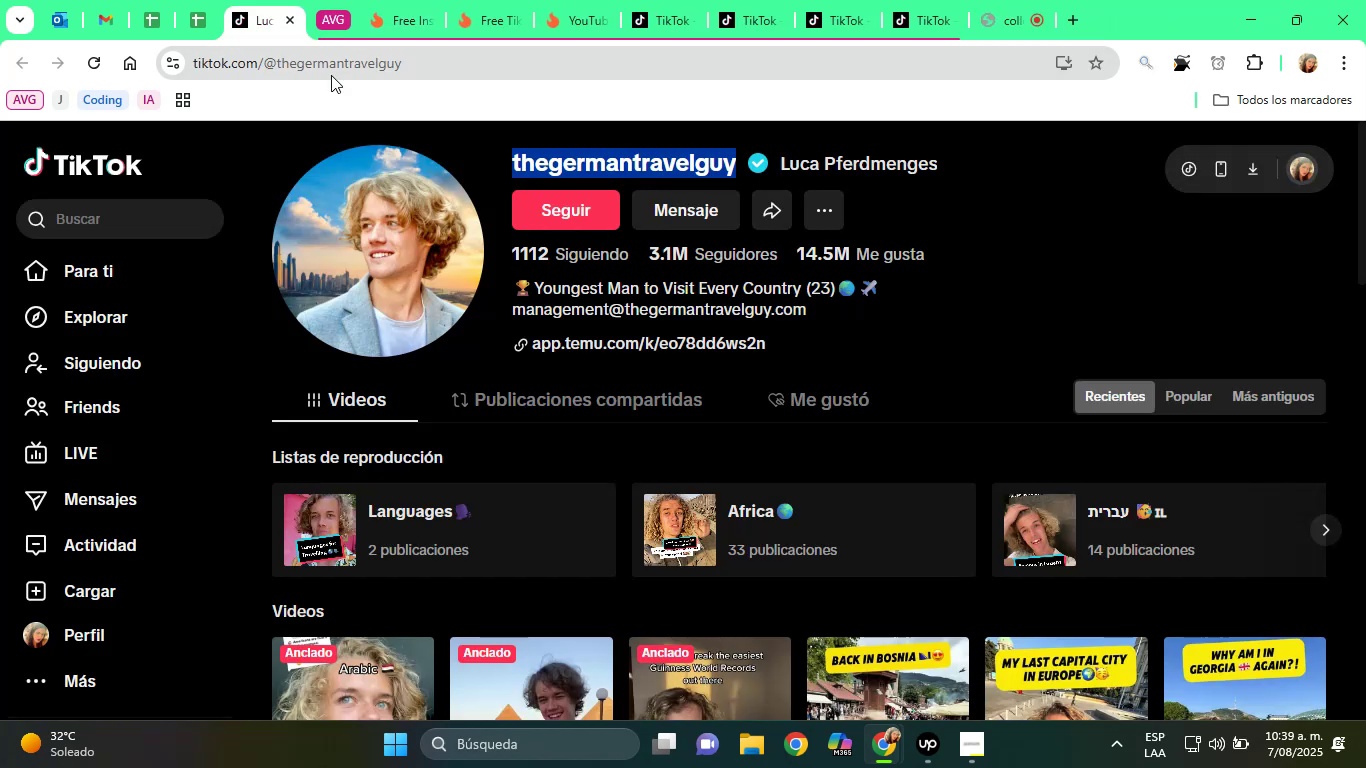 
scroll: coordinate [1024, 497], scroll_direction: down, amount: 4.0
 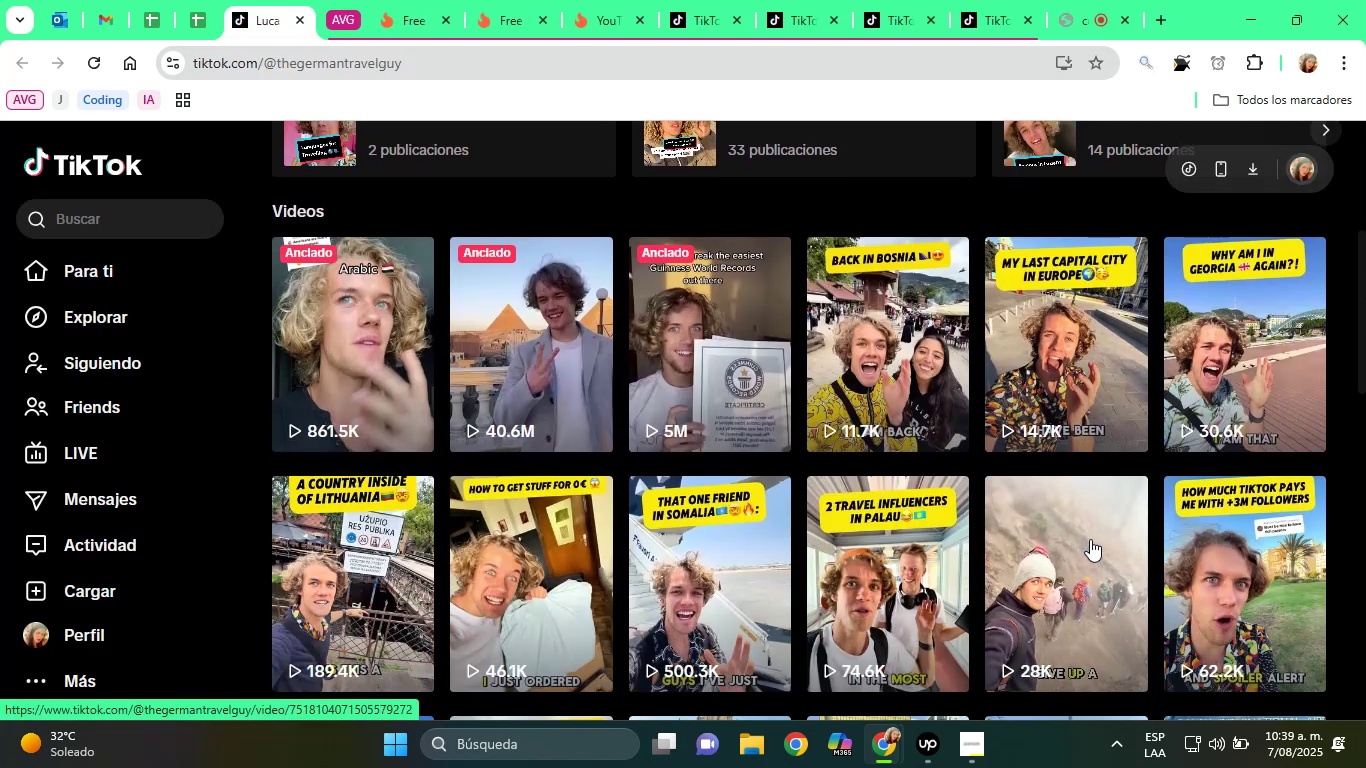 
wait(5.16)
 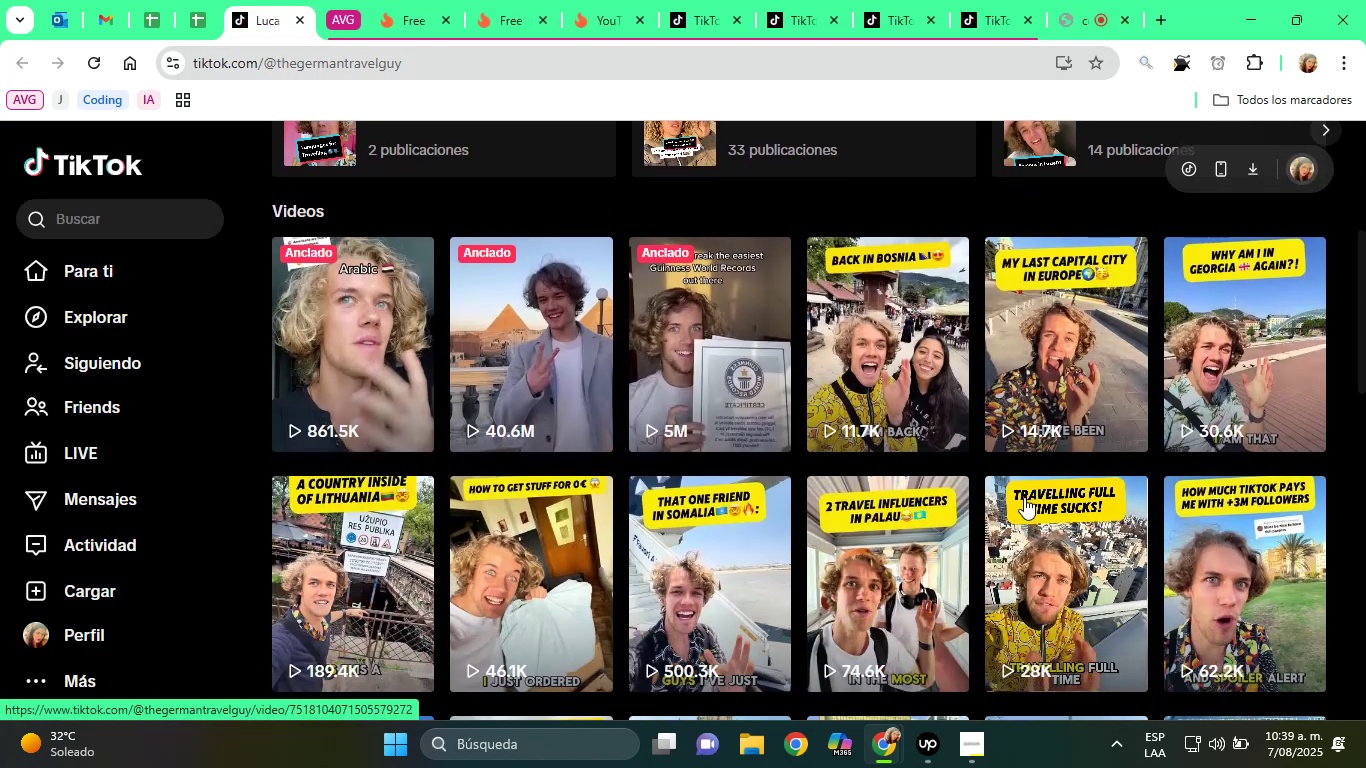 
mouse_move([1131, 499])
 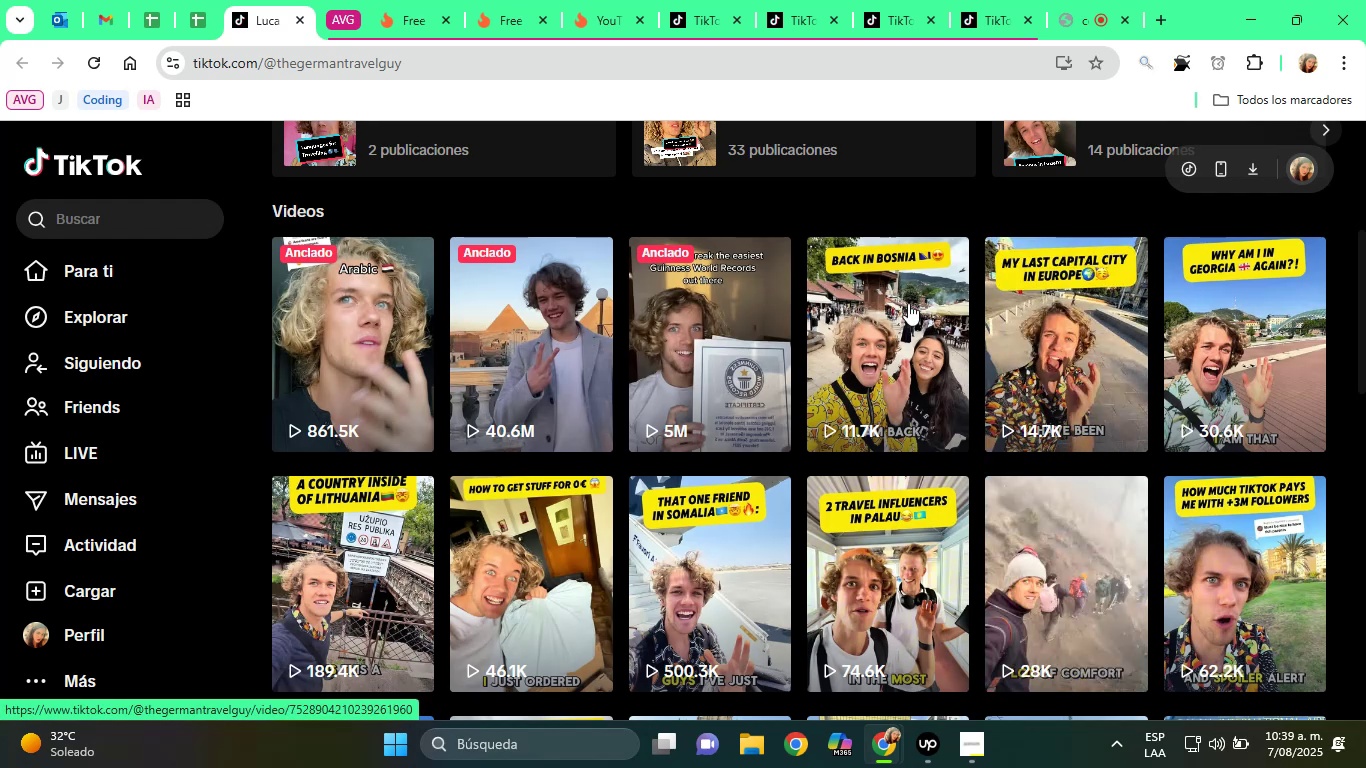 
left_click([903, 299])
 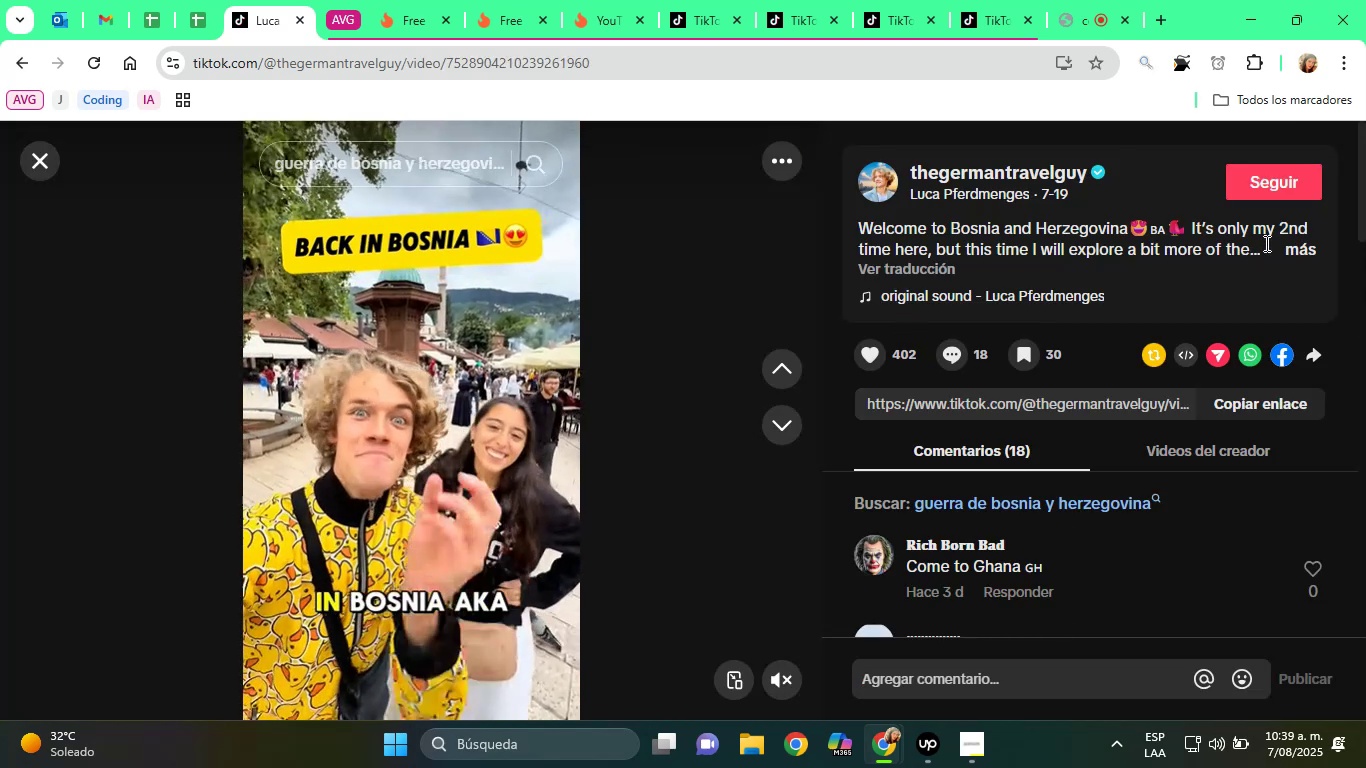 
left_click([1308, 251])
 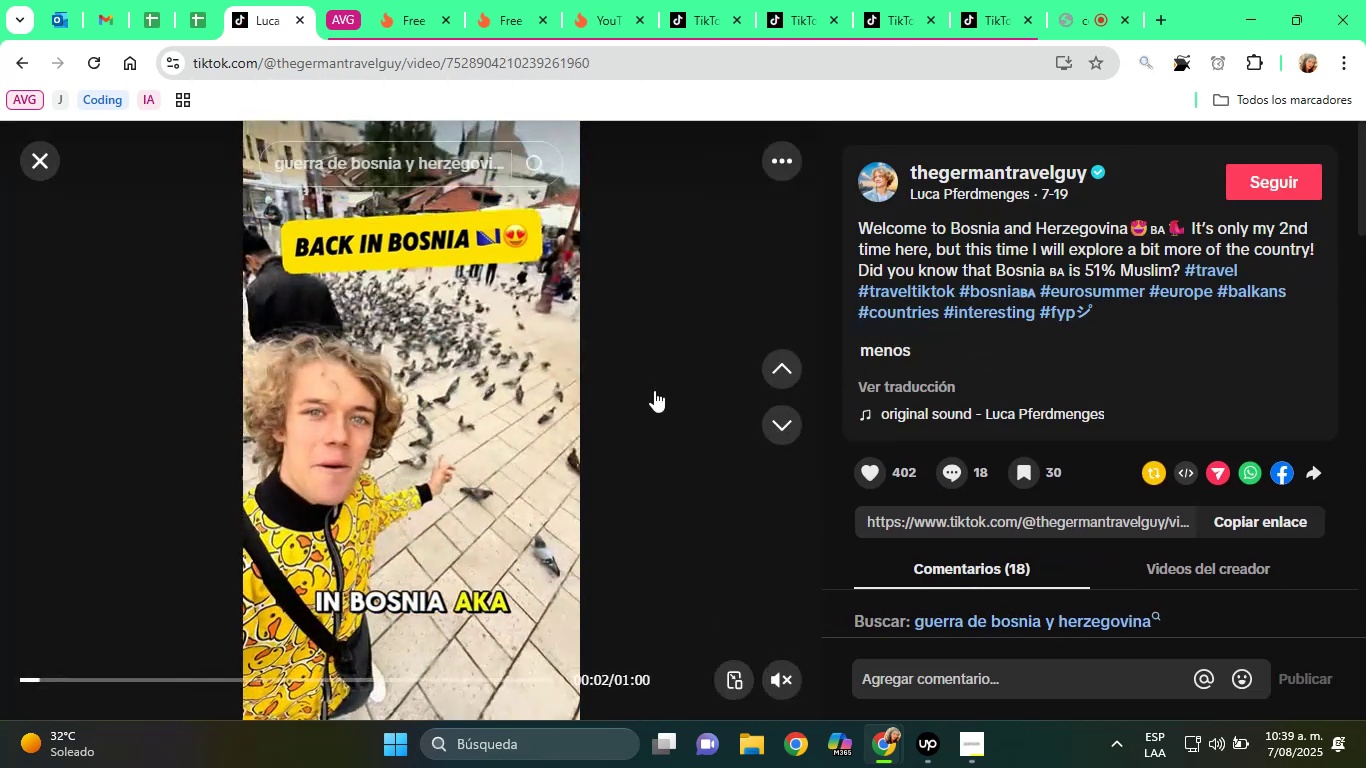 
scroll: coordinate [654, 390], scroll_direction: down, amount: 1.0
 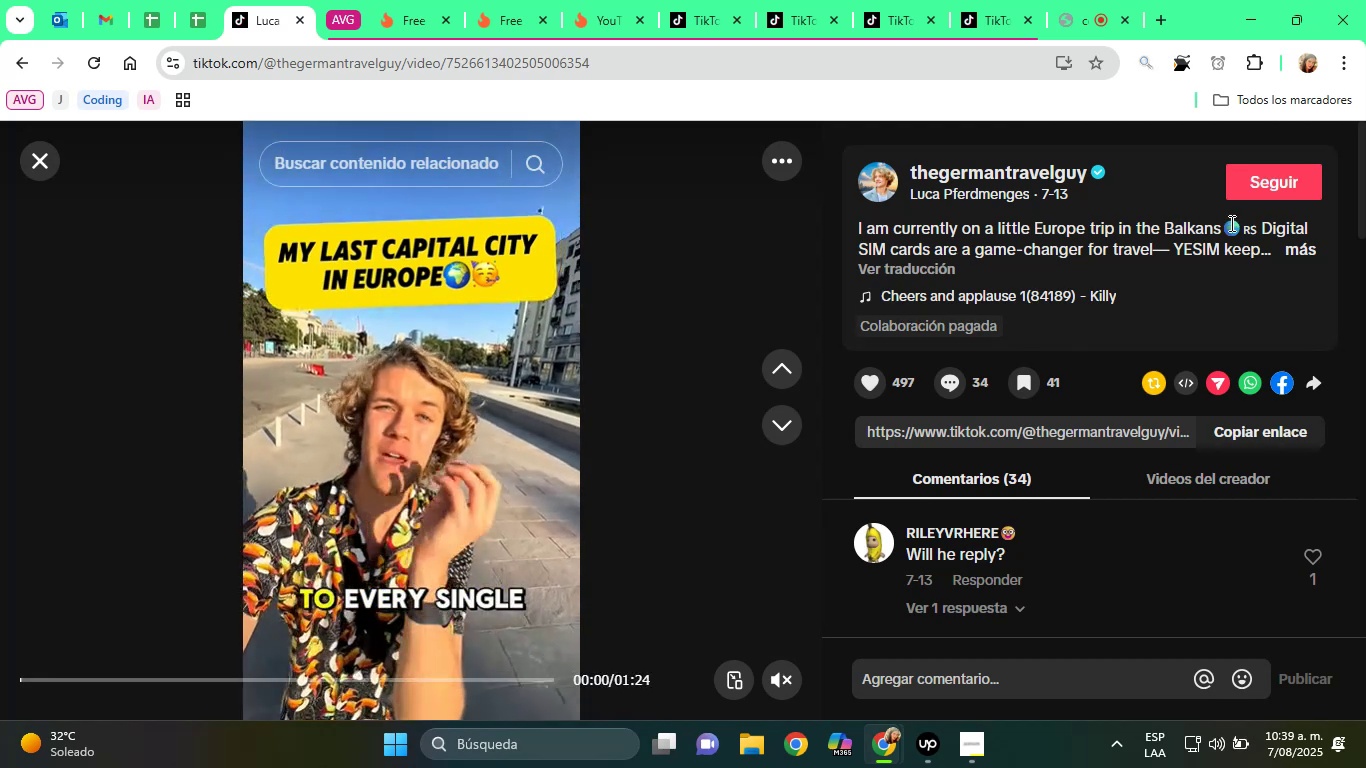 
left_click([1299, 246])
 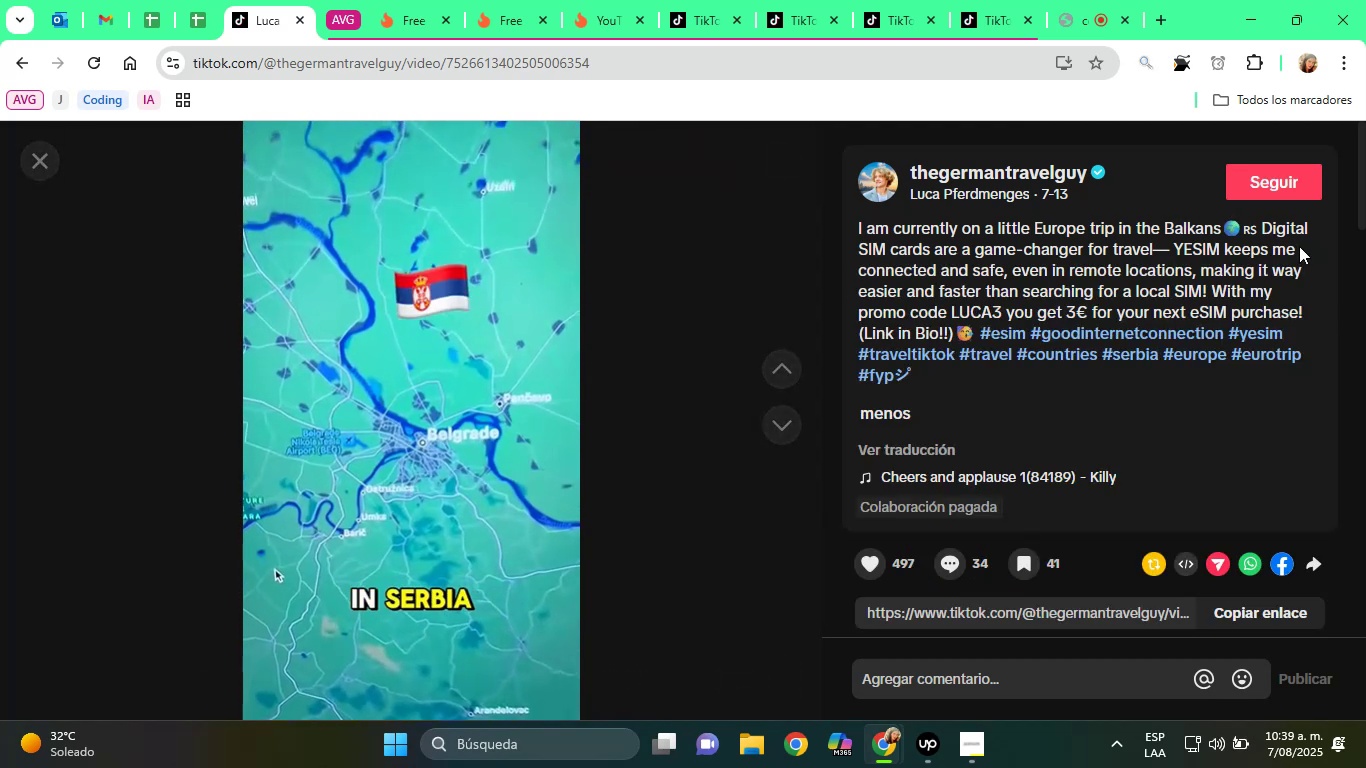 
wait(8.2)
 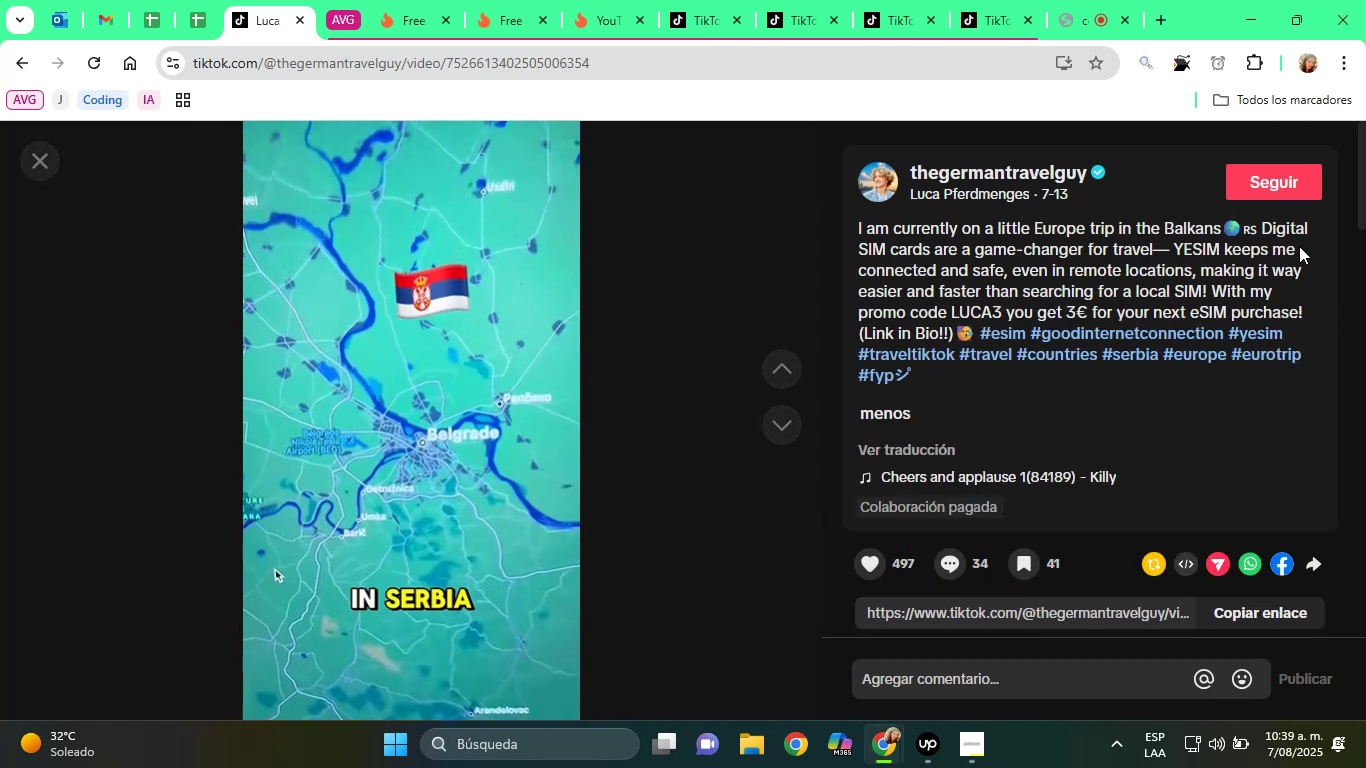 
left_click([26, 166])
 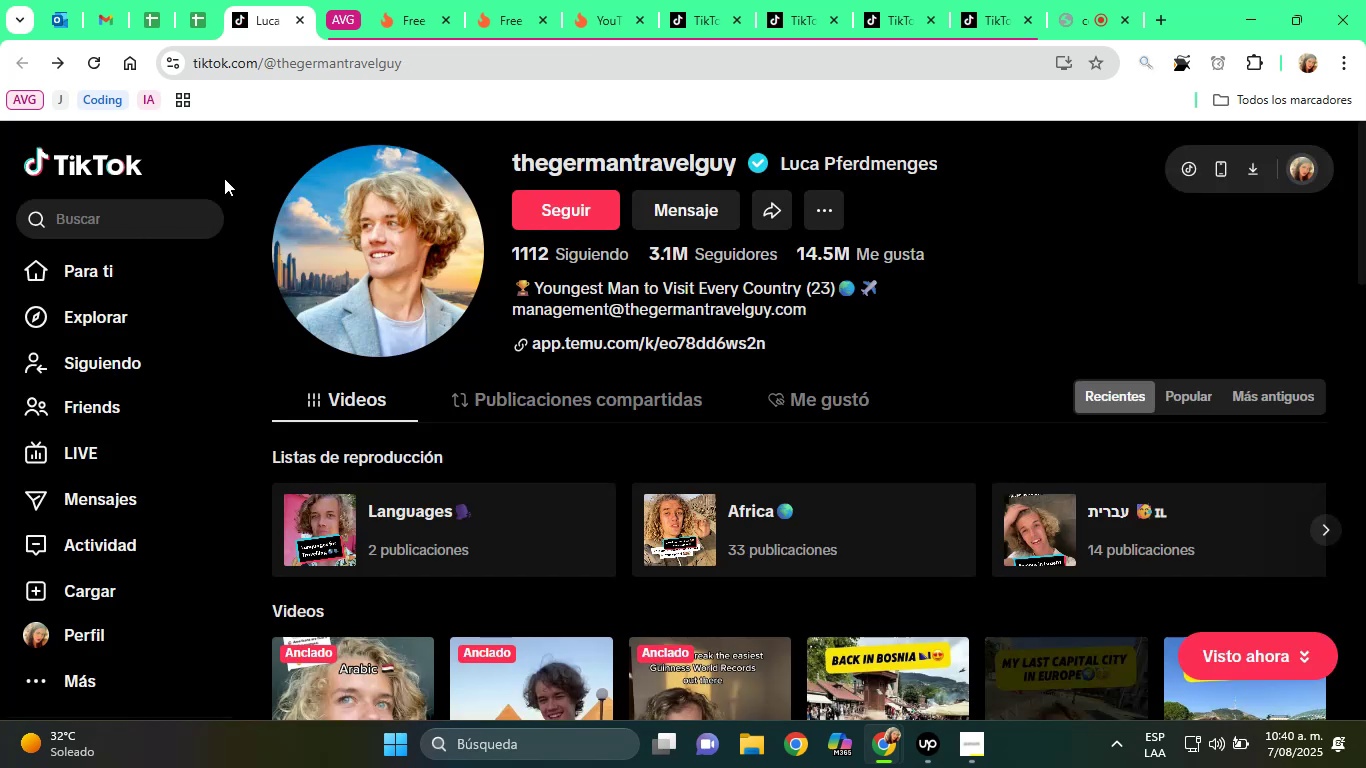 
wait(5.79)
 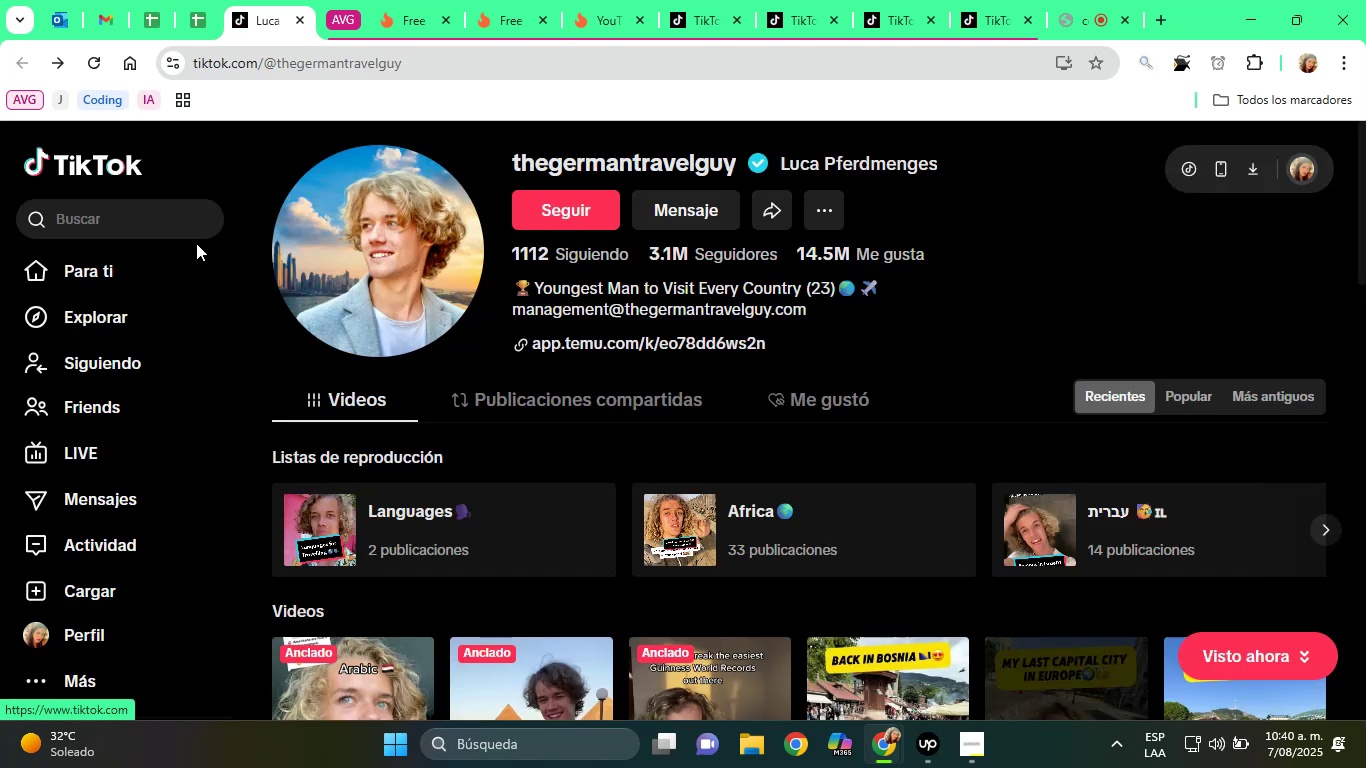 
left_click([205, 28])
 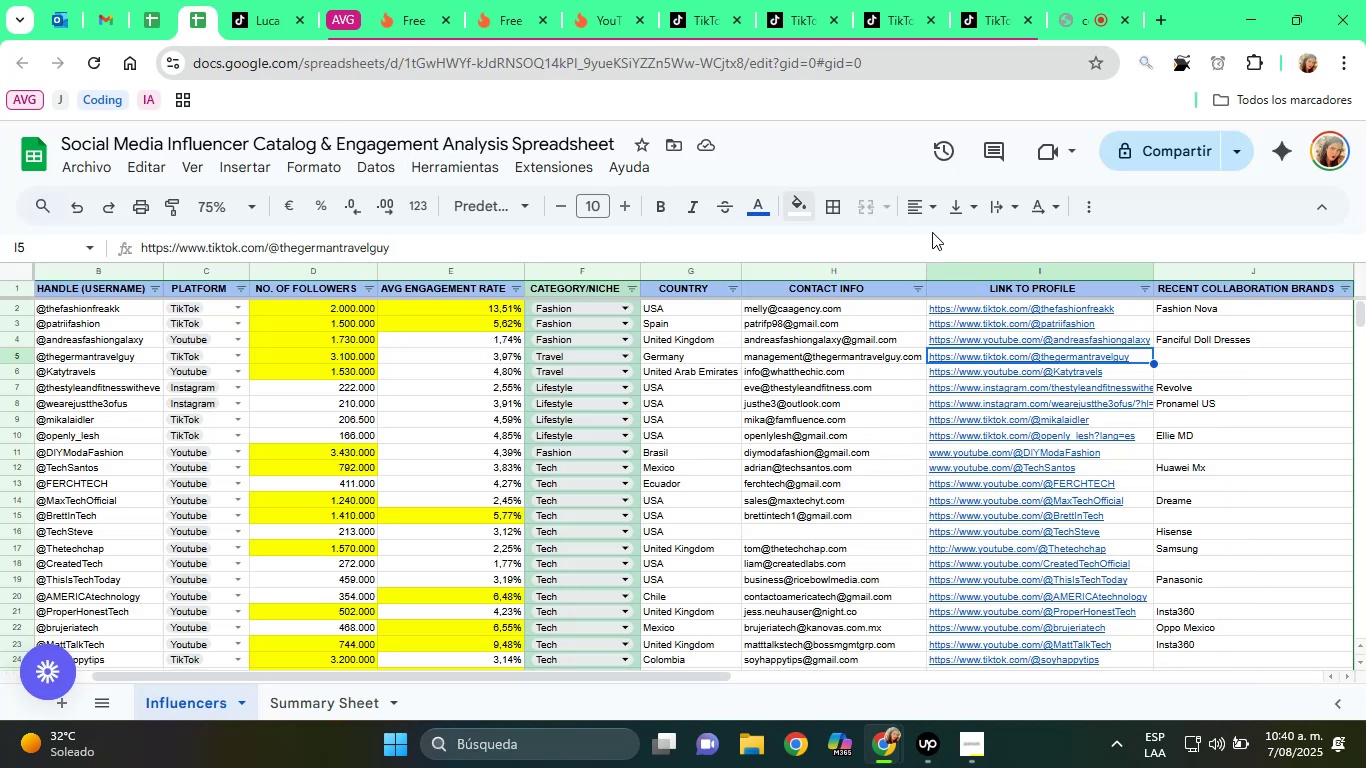 
key(ArrowRight)
 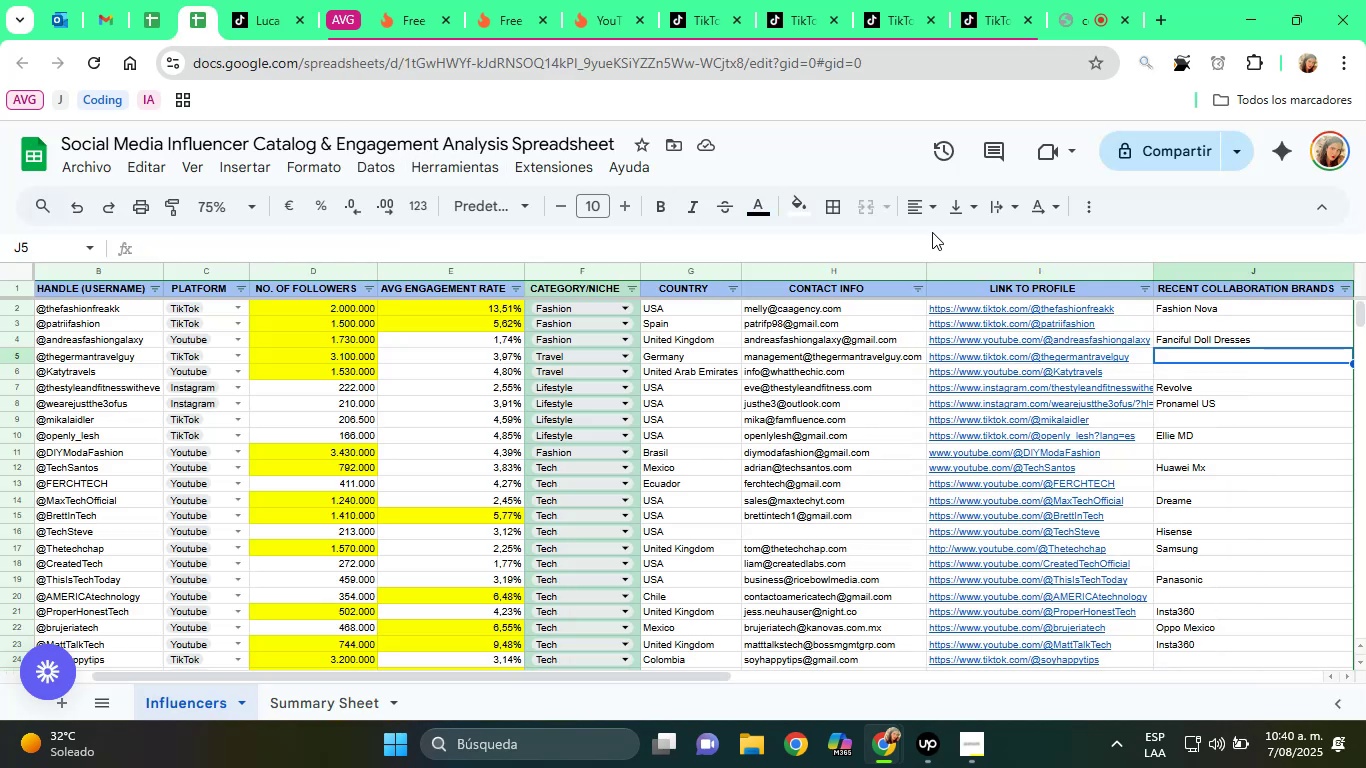 
type(Yesim)
 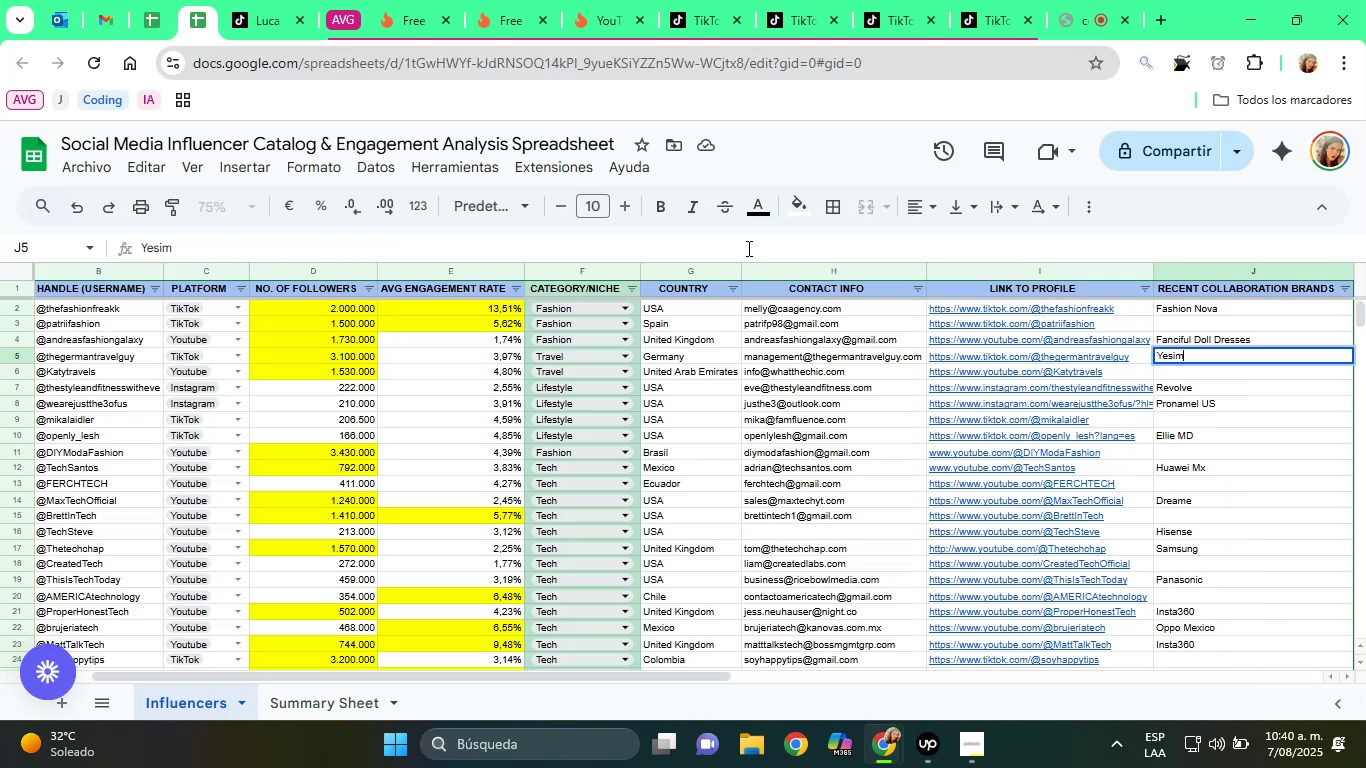 
key(ArrowDown)
 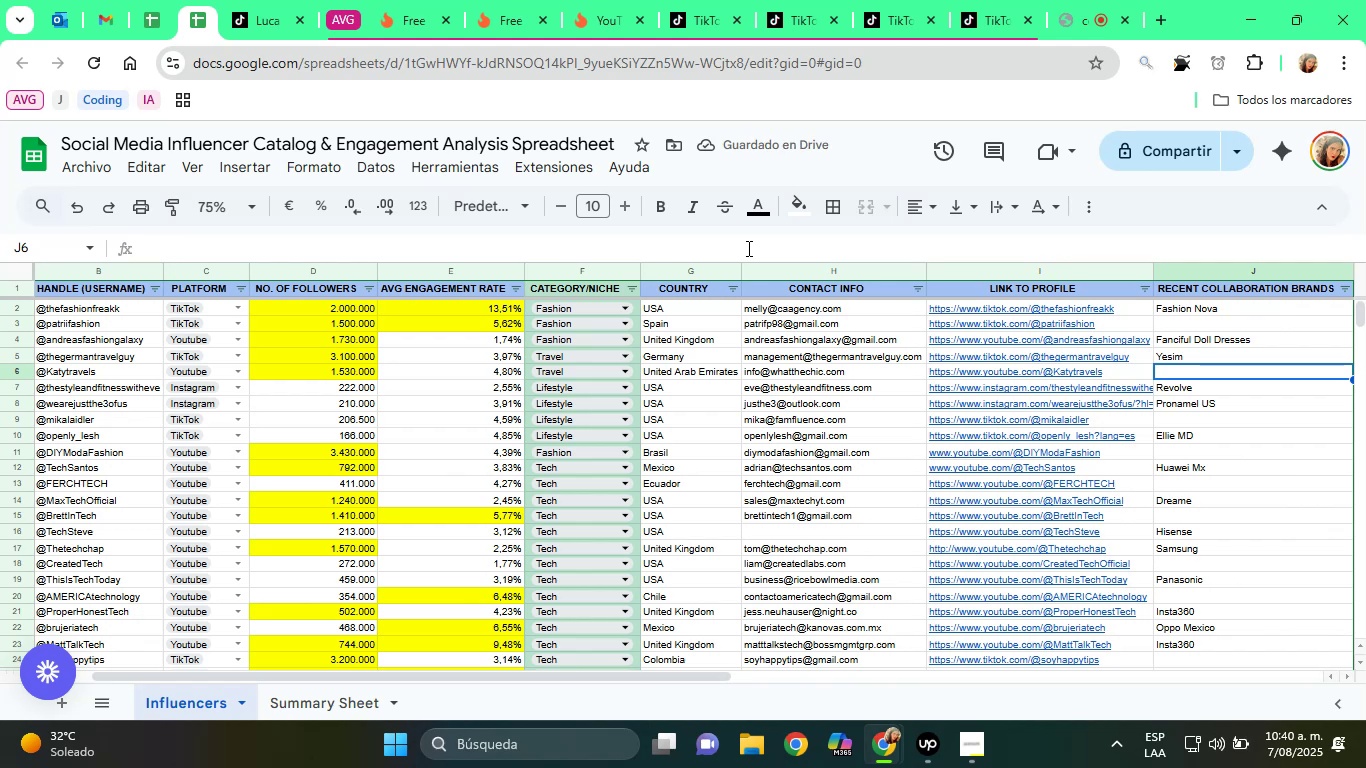 
key(ArrowLeft)
 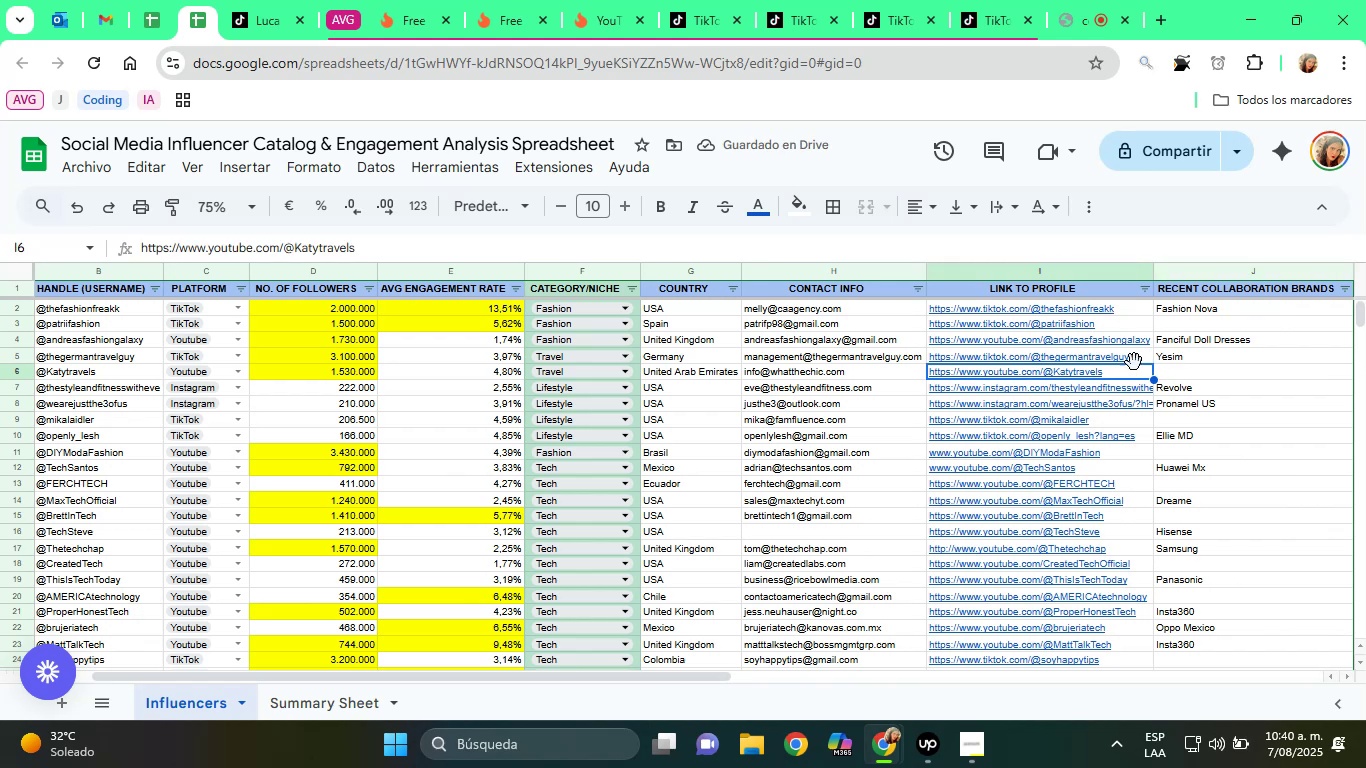 
left_click([1089, 373])
 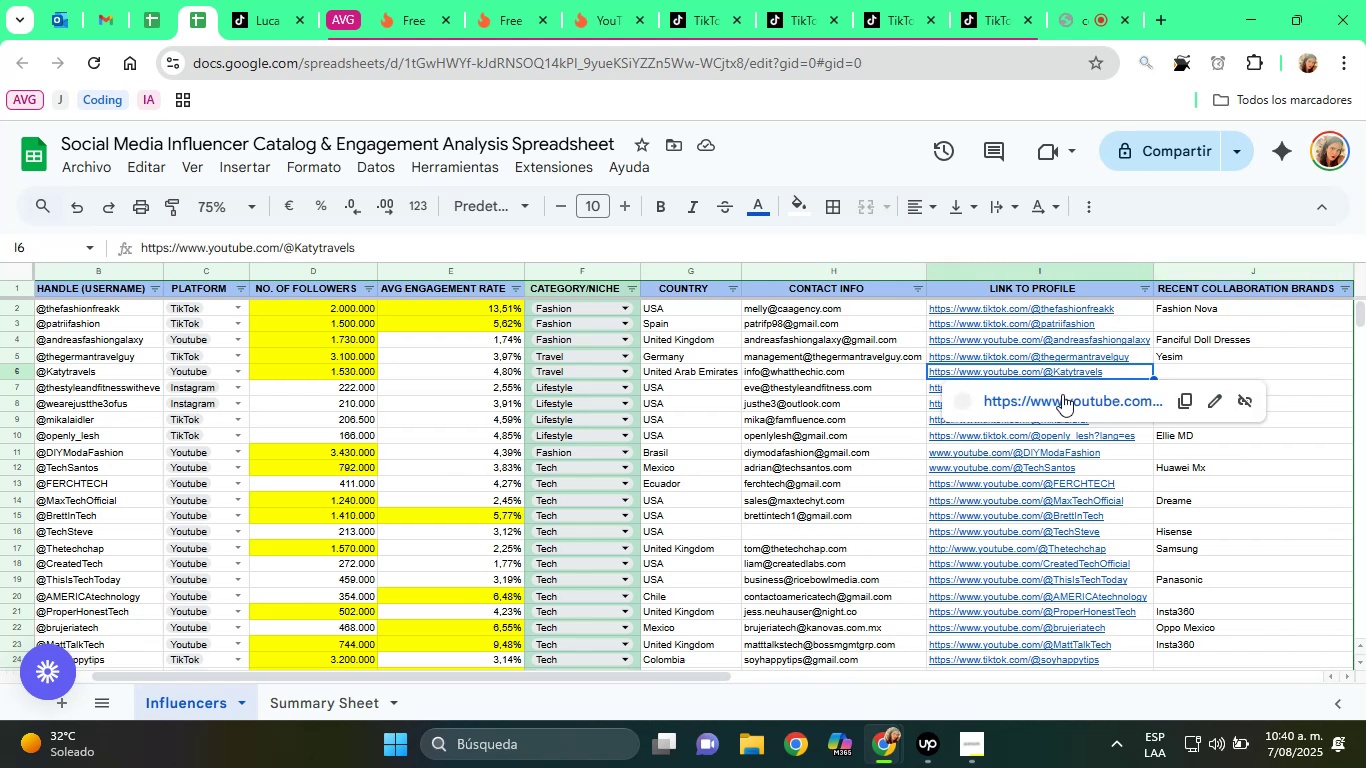 
left_click([1062, 394])
 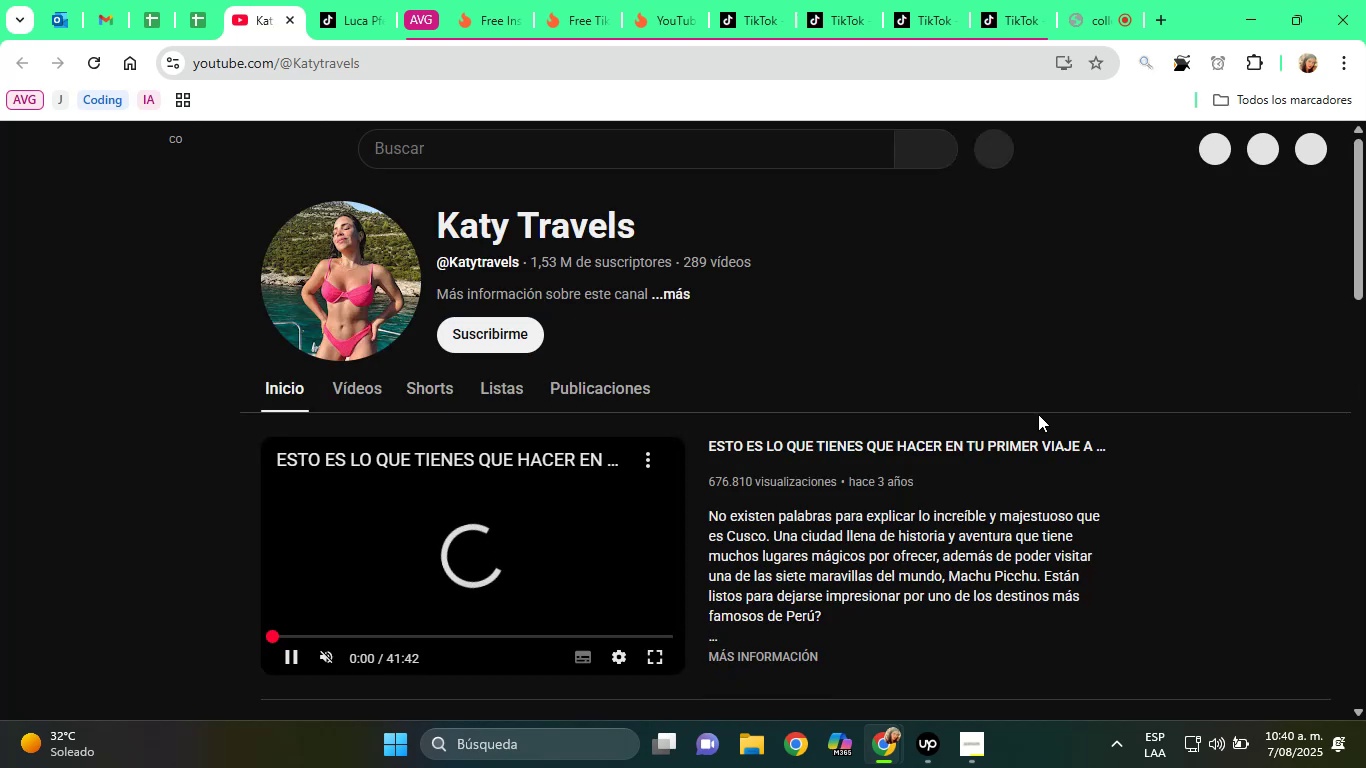 
wait(7.43)
 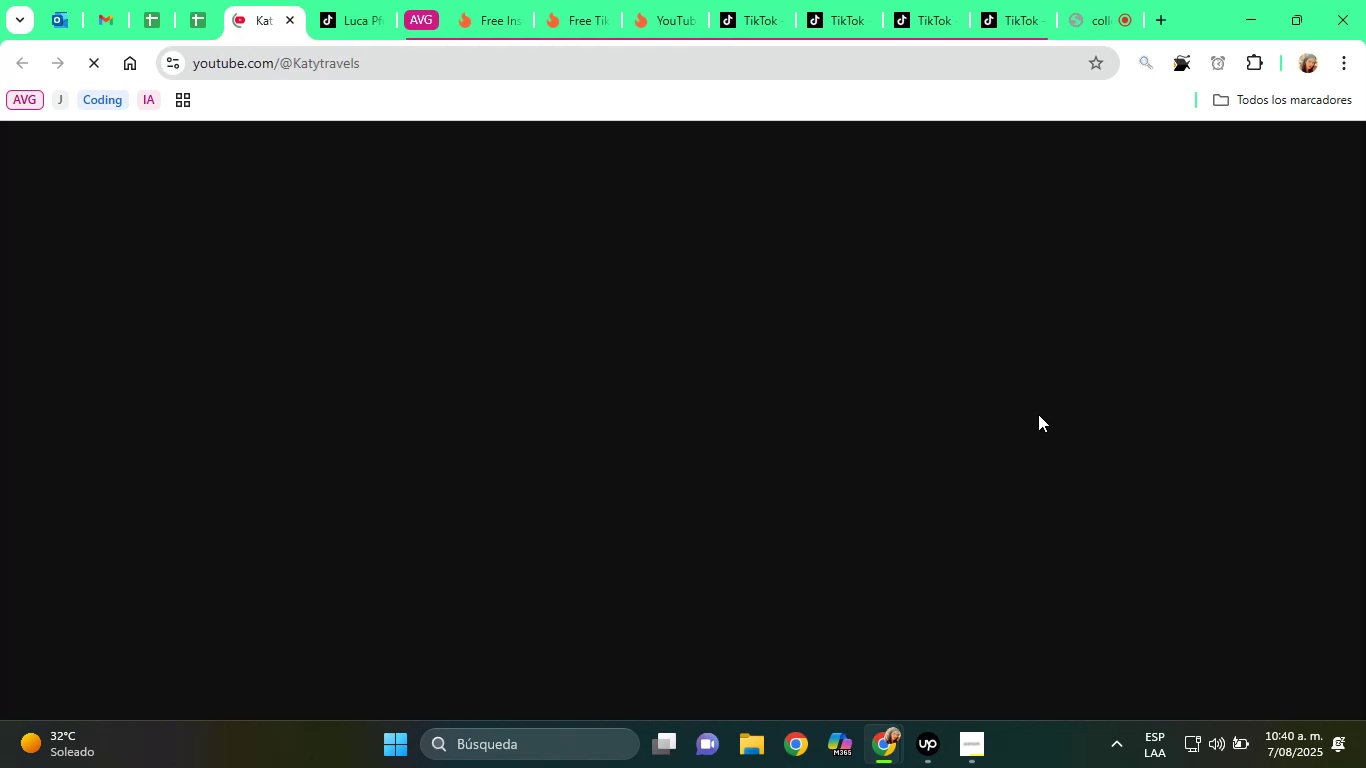 
left_click([666, 298])
 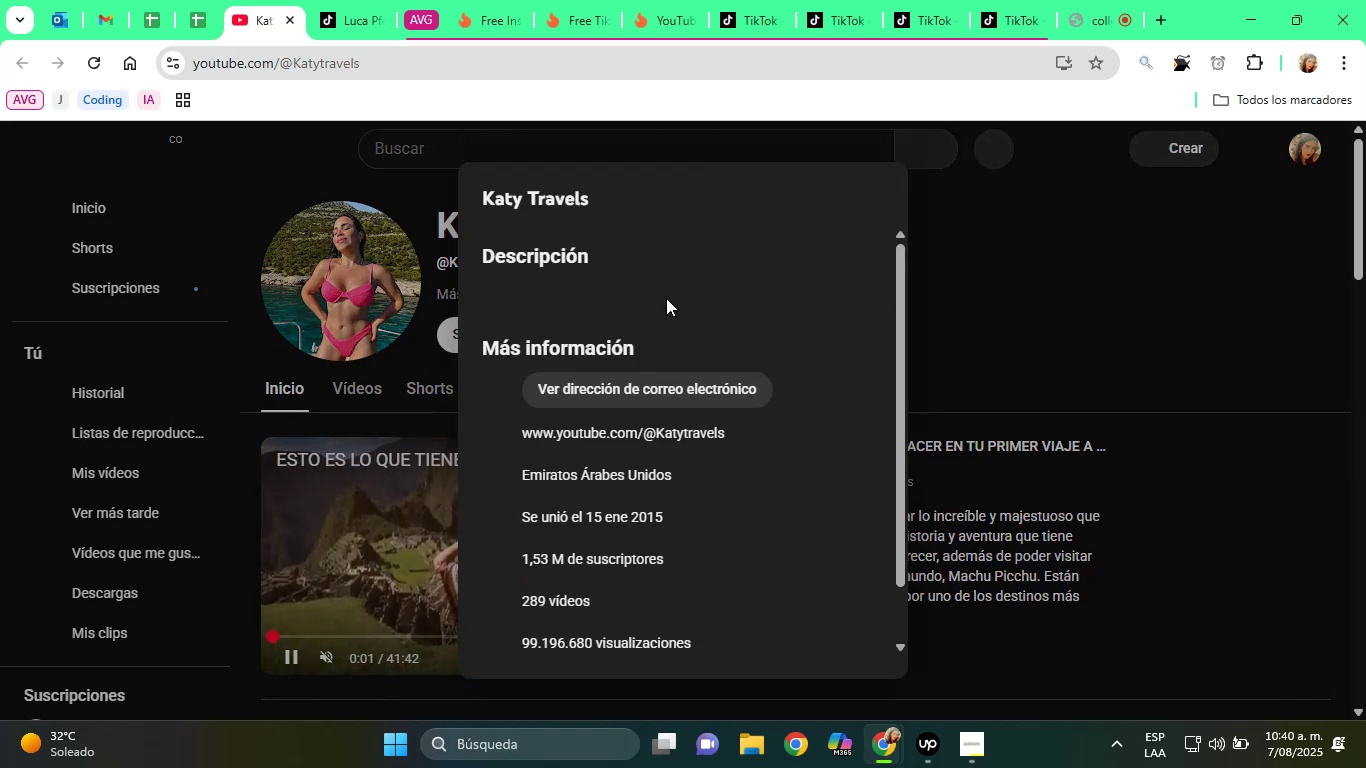 
mouse_move([683, 344])
 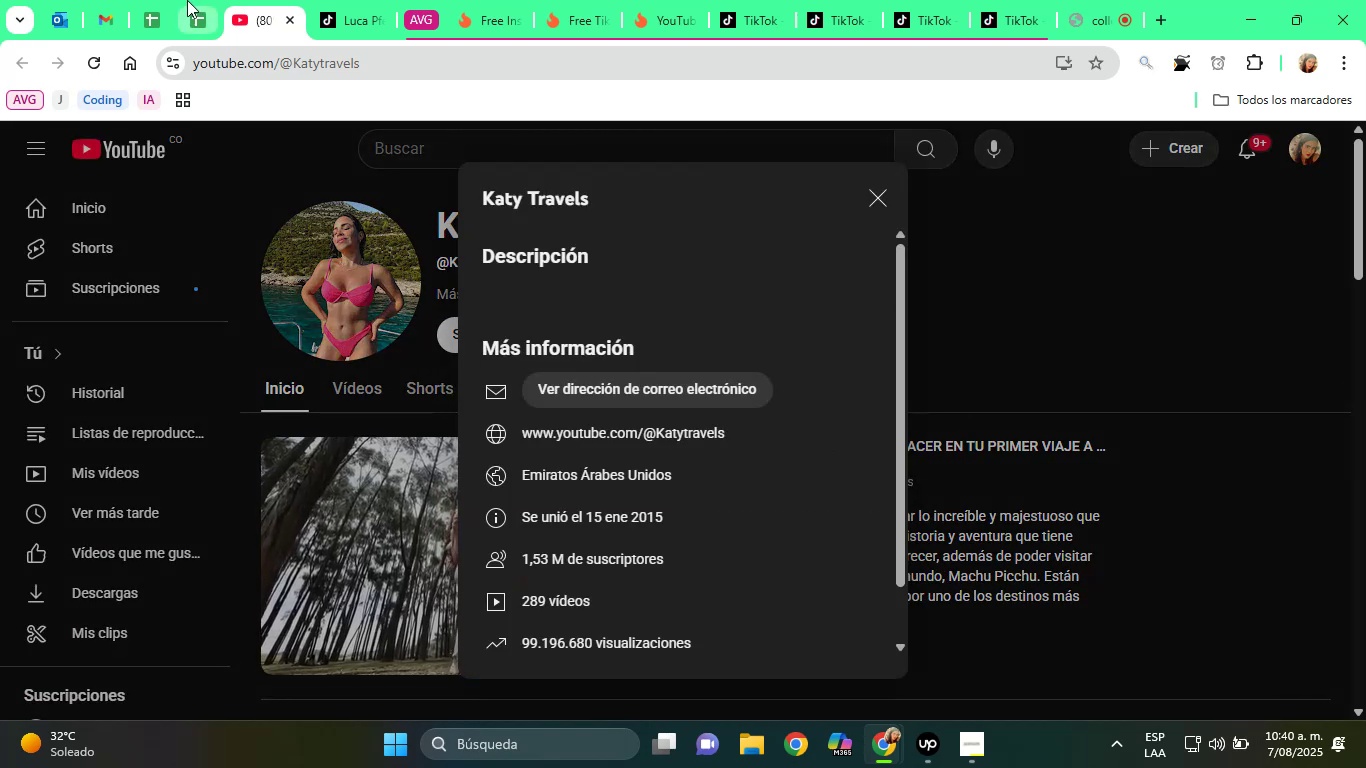 
left_click([187, 0])
 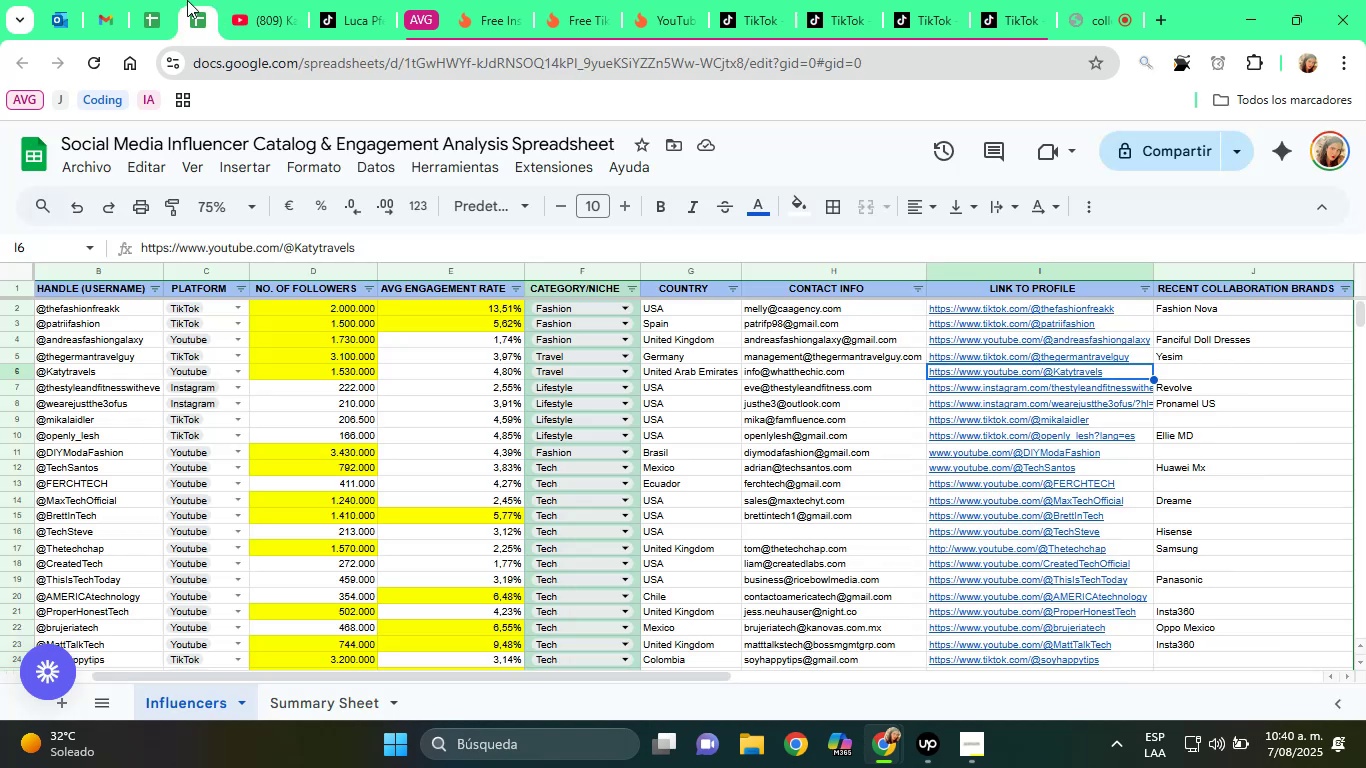 
left_click([237, 0])
 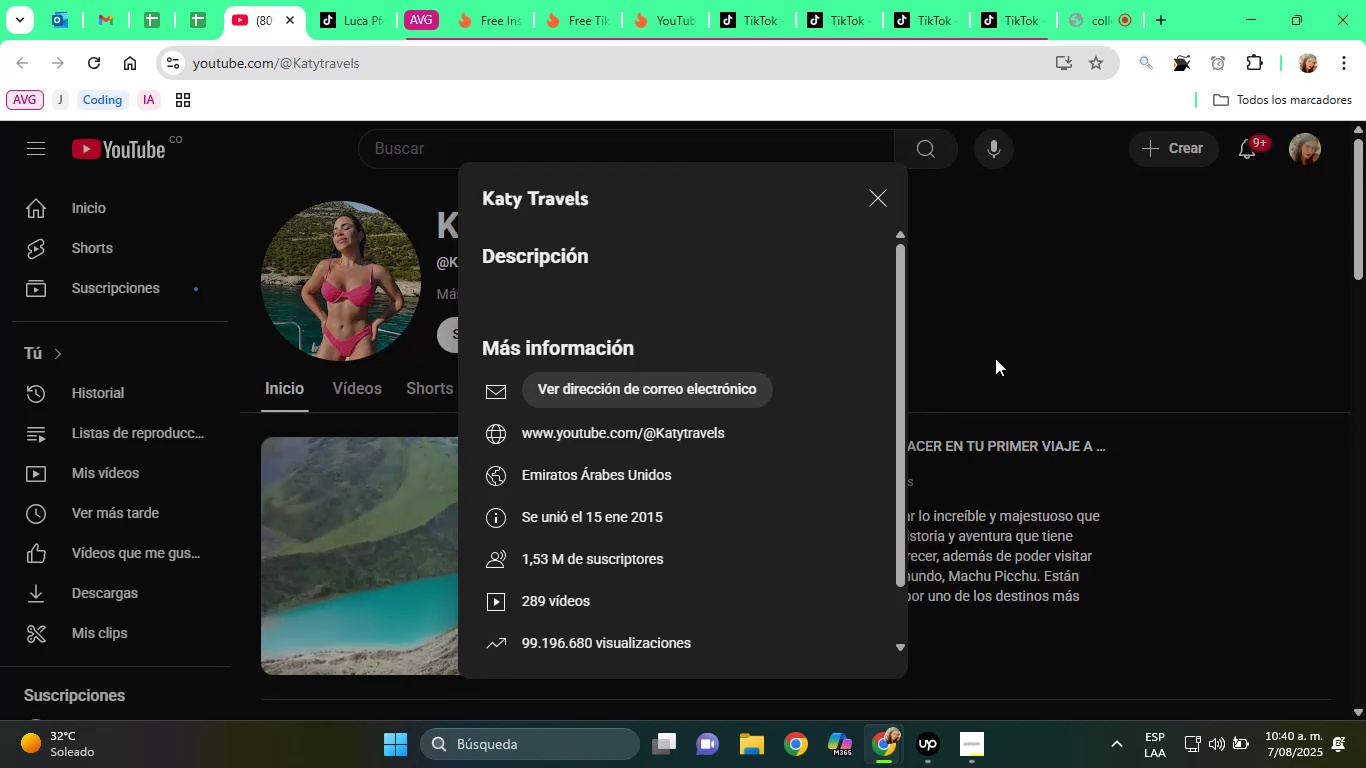 
scroll: coordinate [846, 355], scroll_direction: down, amount: 3.0
 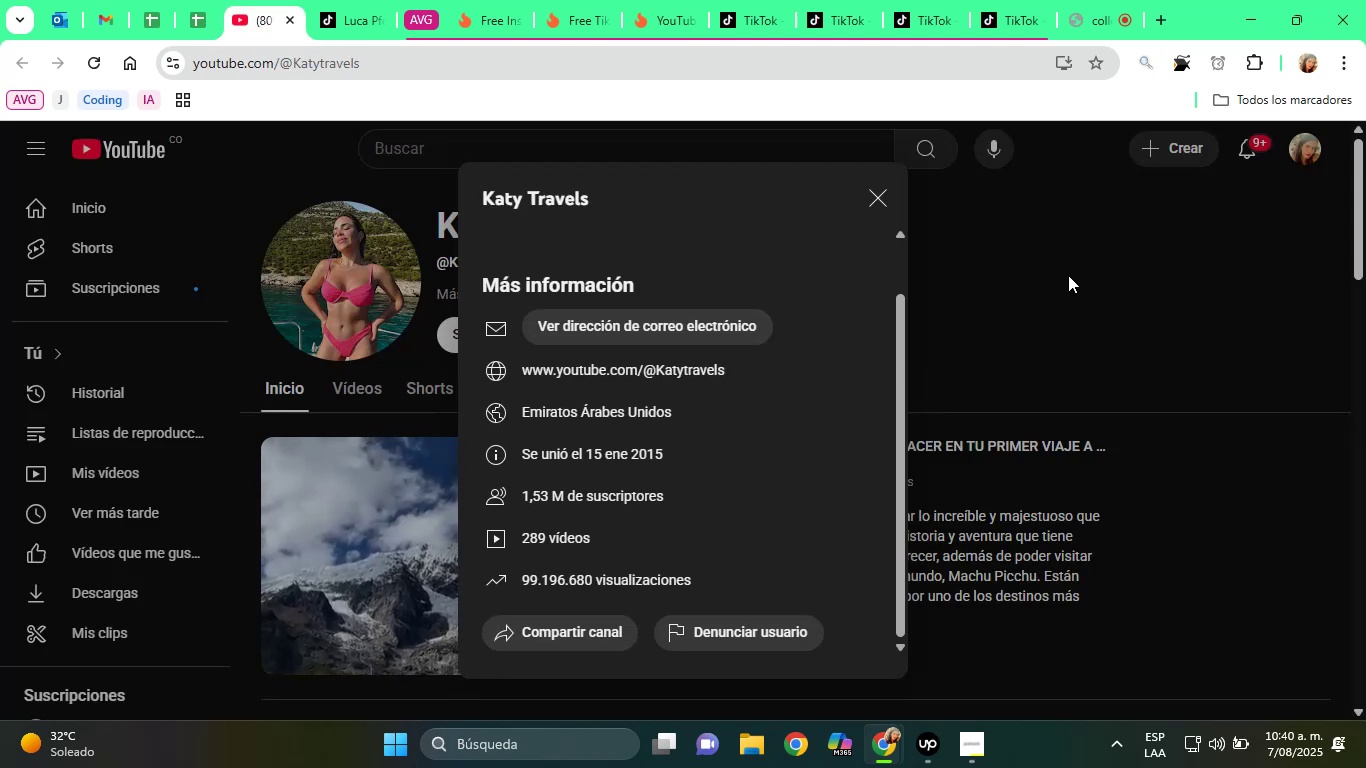 
left_click([1068, 275])
 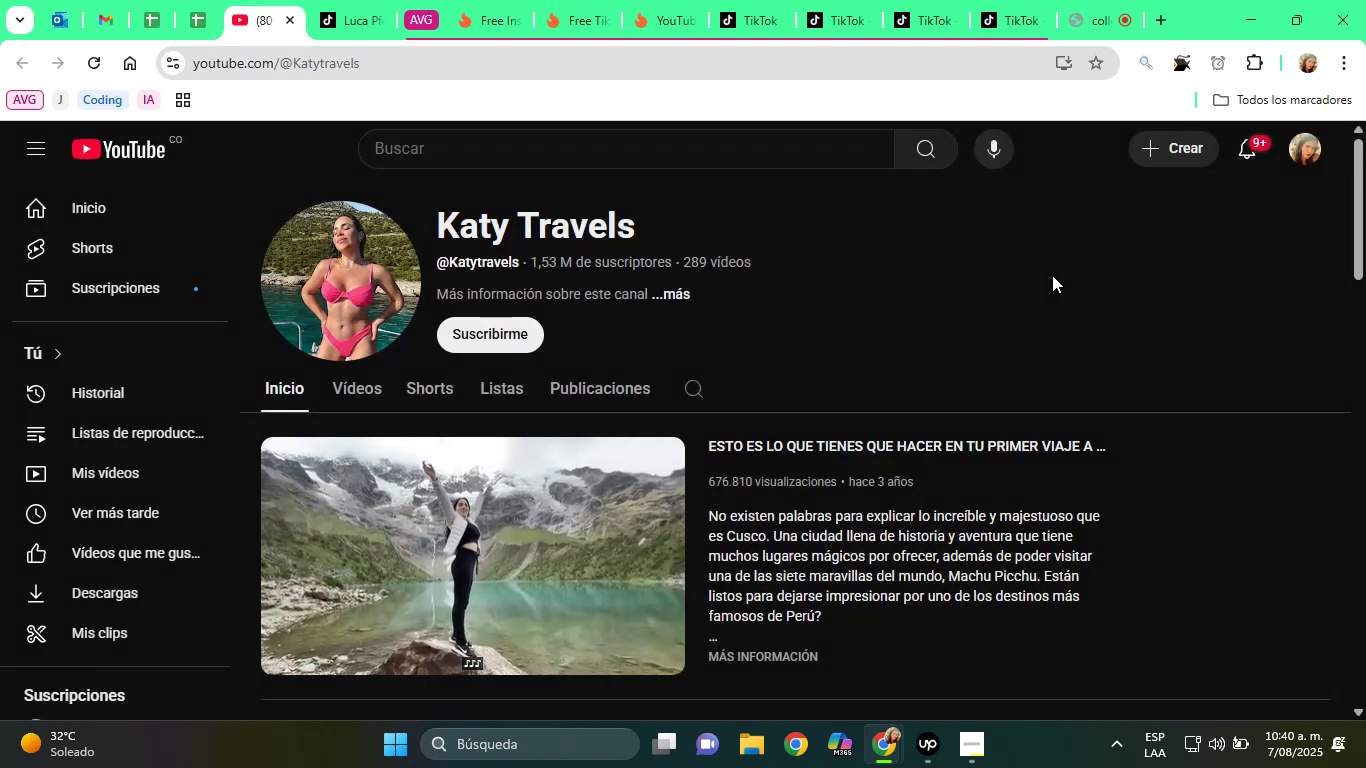 
scroll: coordinate [968, 274], scroll_direction: down, amount: 6.0
 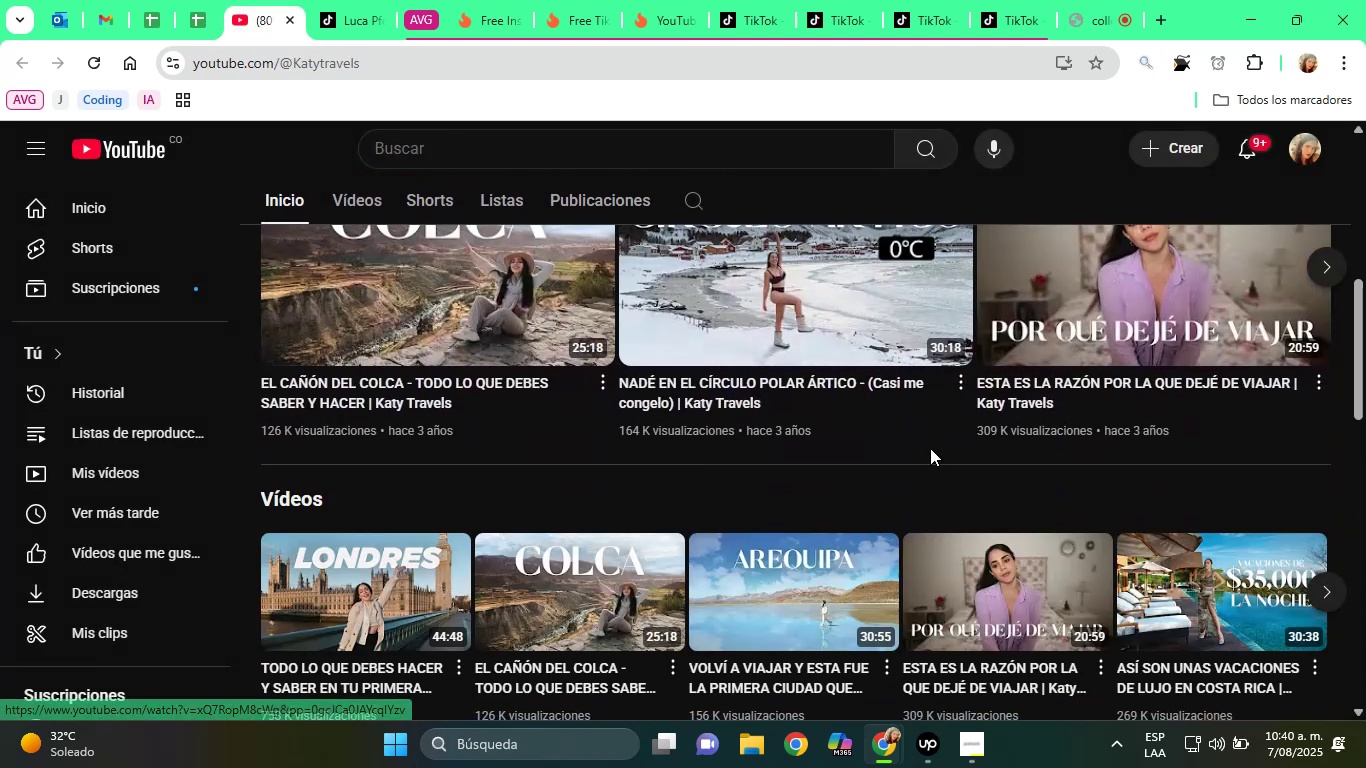 
scroll: coordinate [652, 246], scroll_direction: up, amount: 10.0
 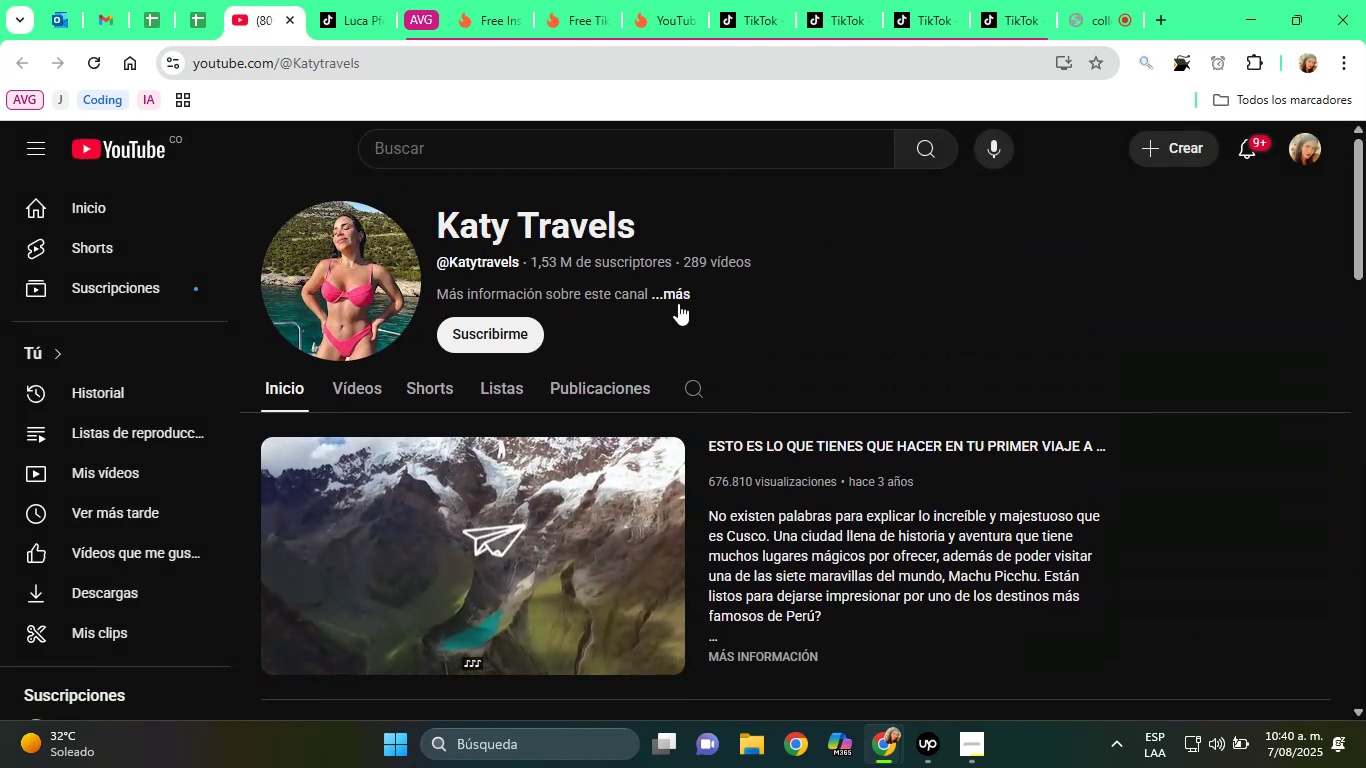 
left_click([669, 299])
 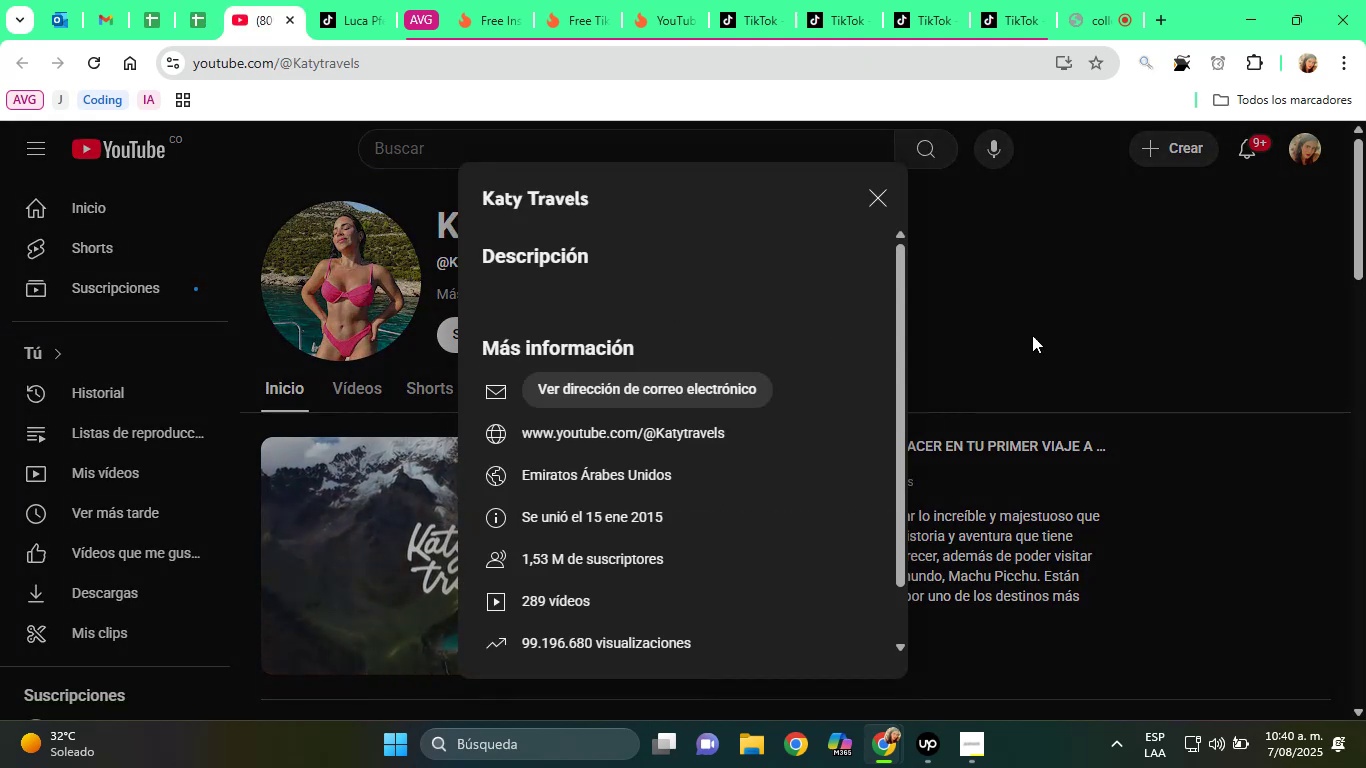 
left_click([1032, 335])
 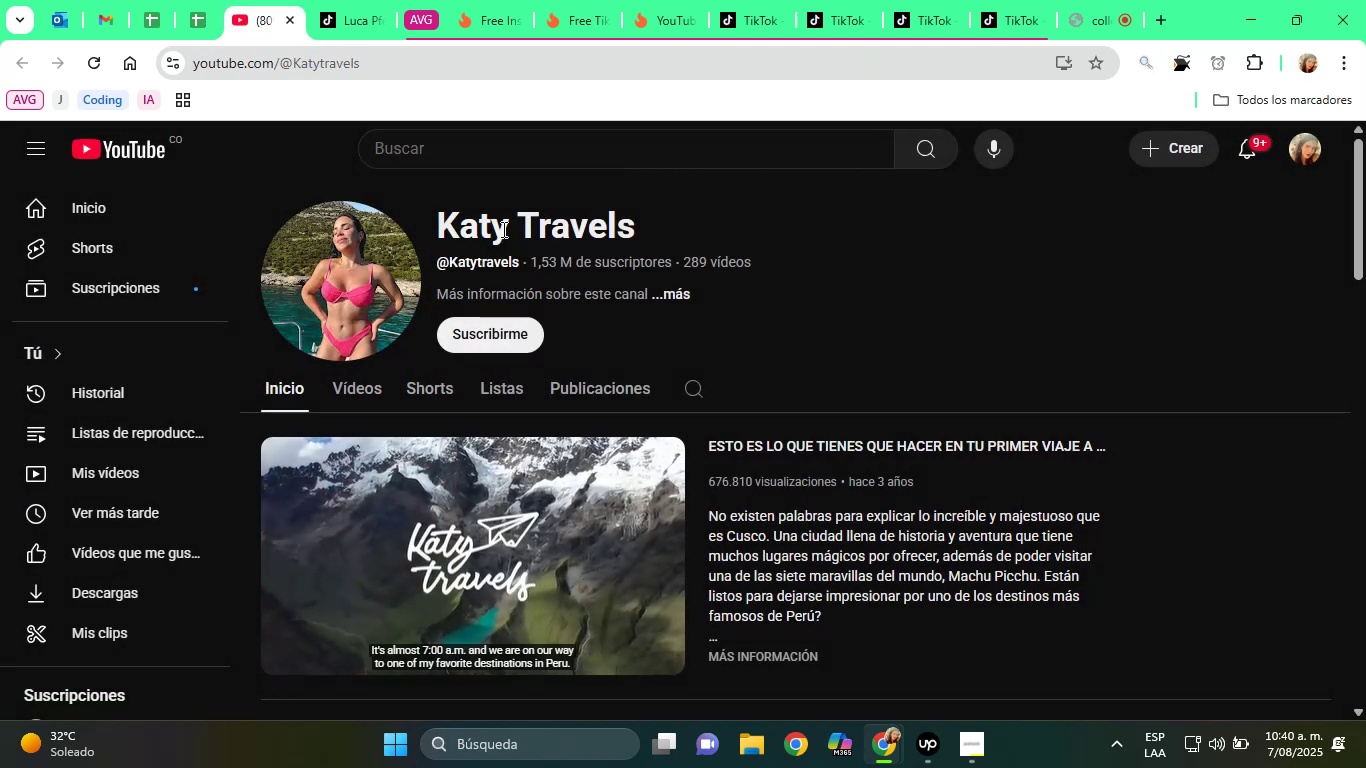 
double_click([502, 229])
 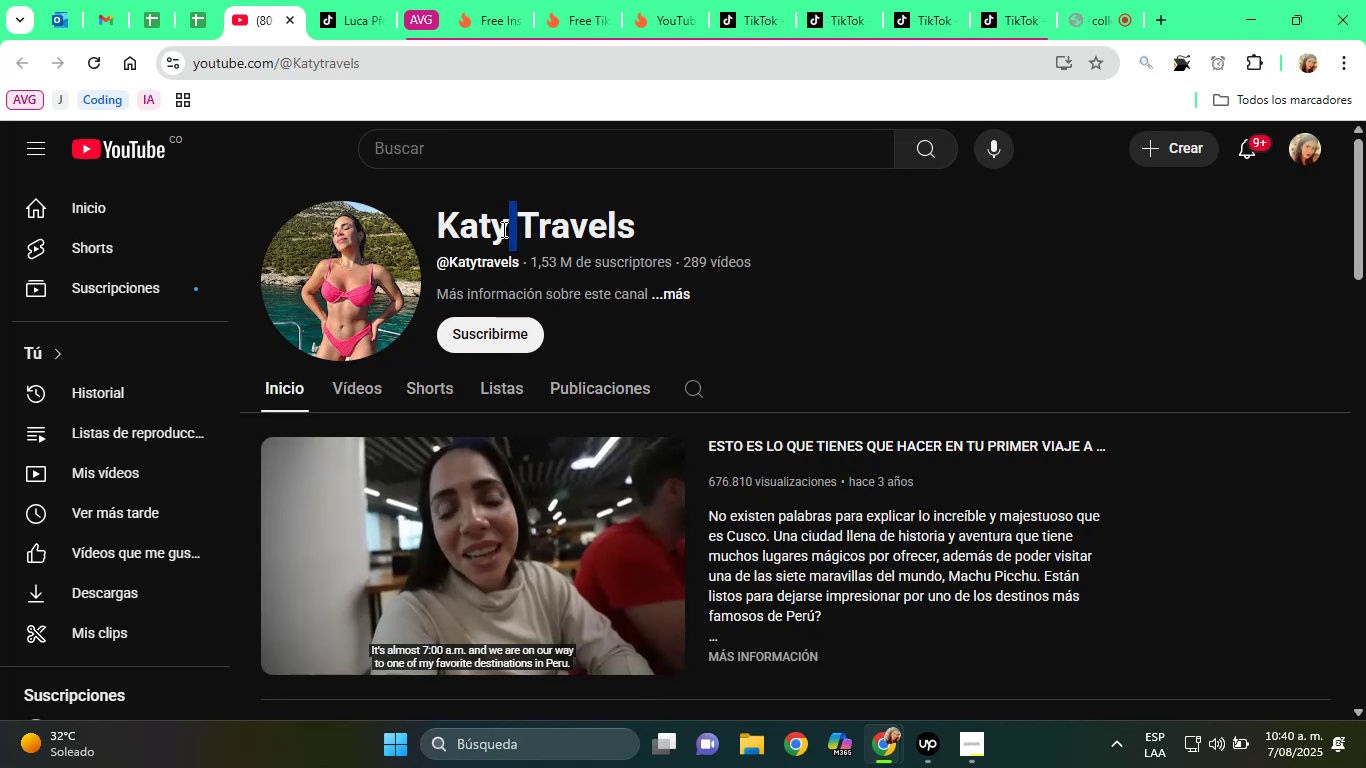 
triple_click([502, 229])
 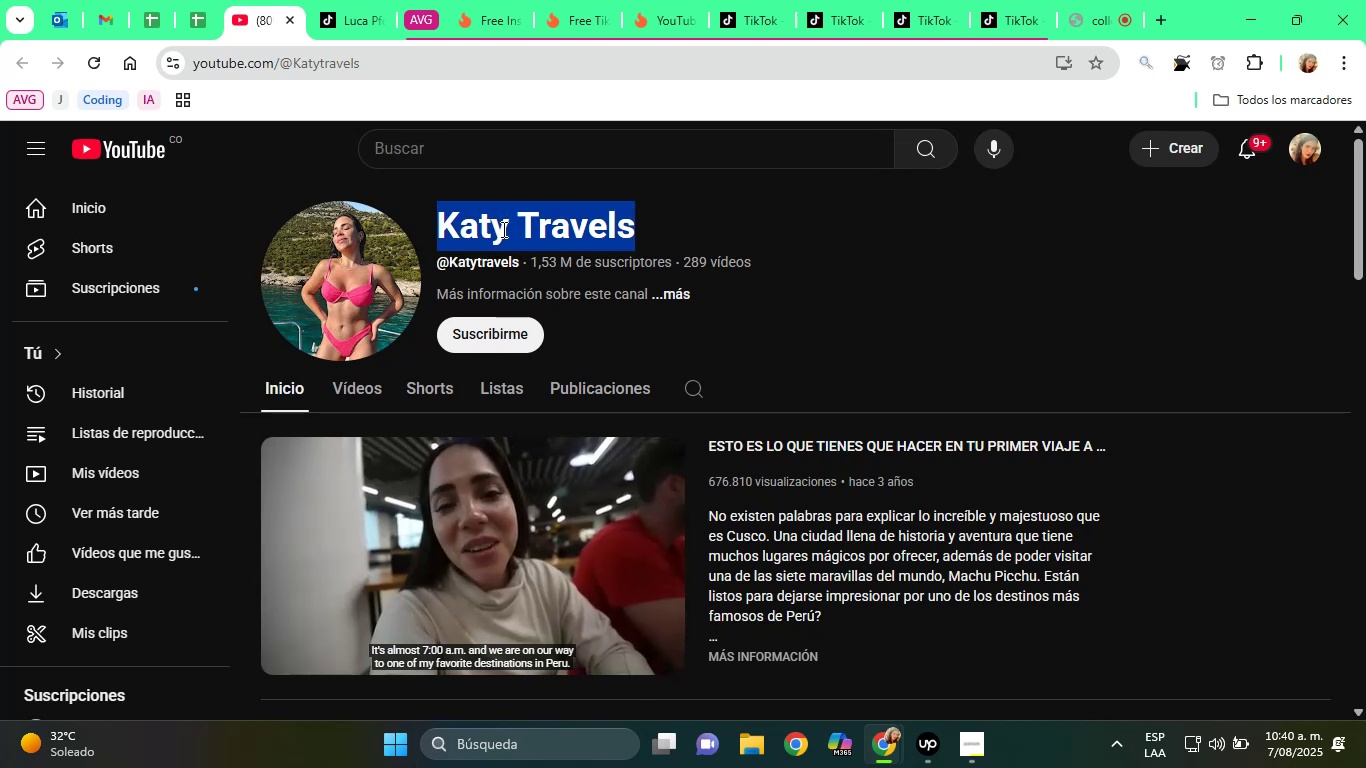 
right_click([502, 229])
 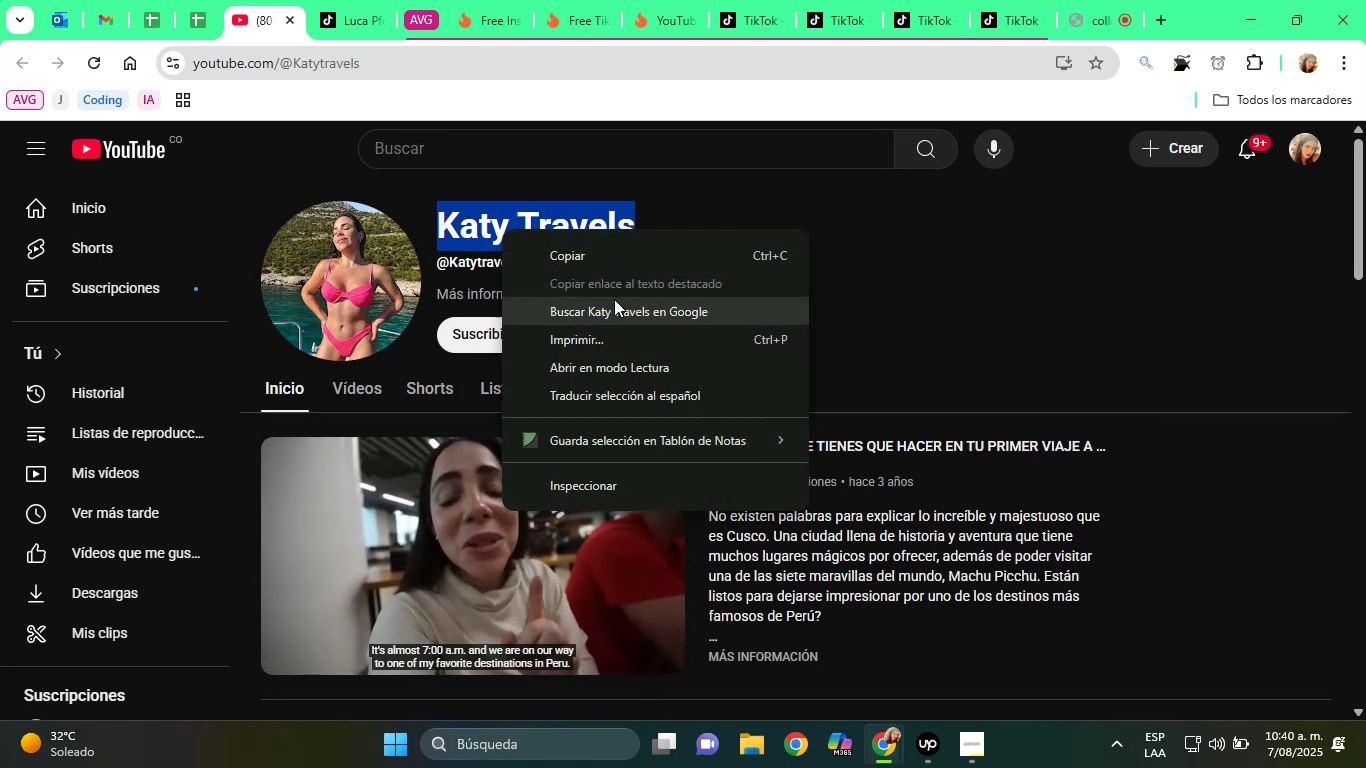 
left_click([617, 304])
 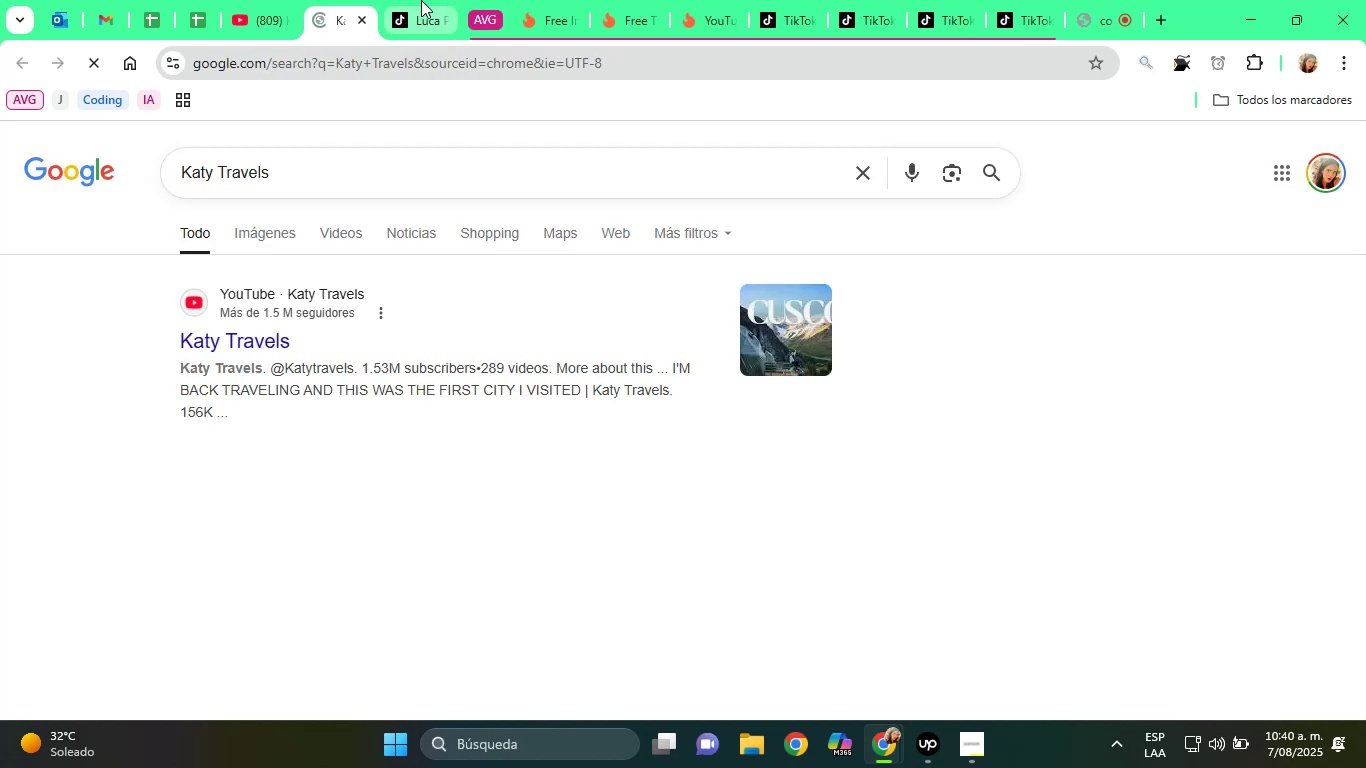 
left_click([420, 0])
 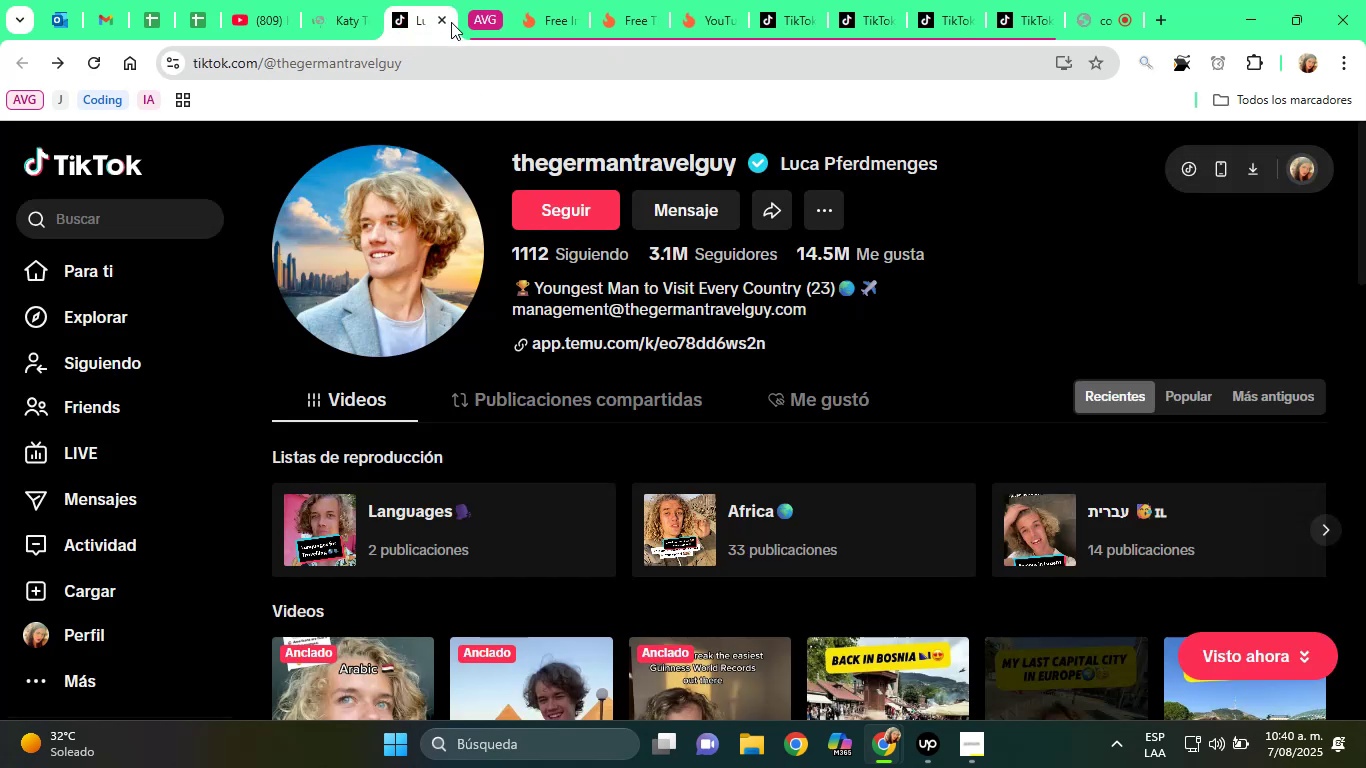 
left_click([446, 22])
 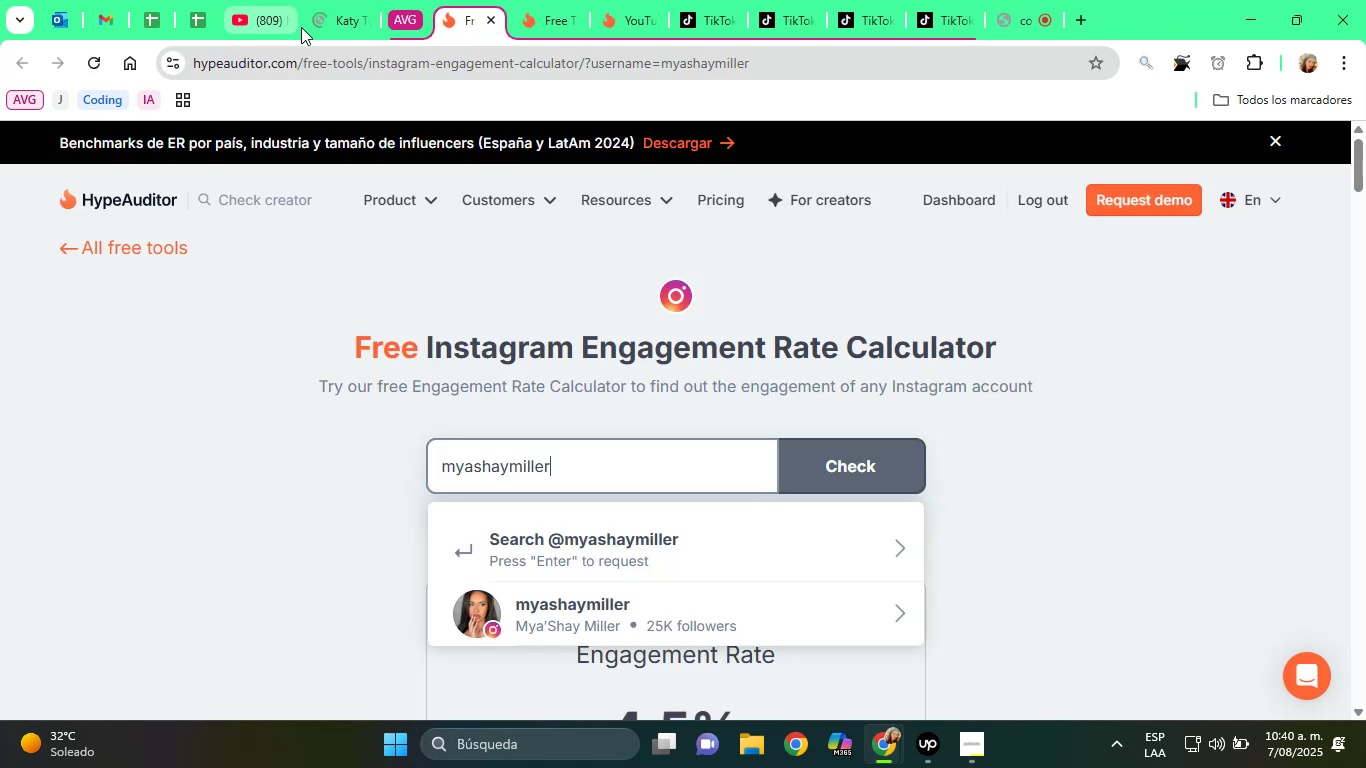 
left_click([324, 14])
 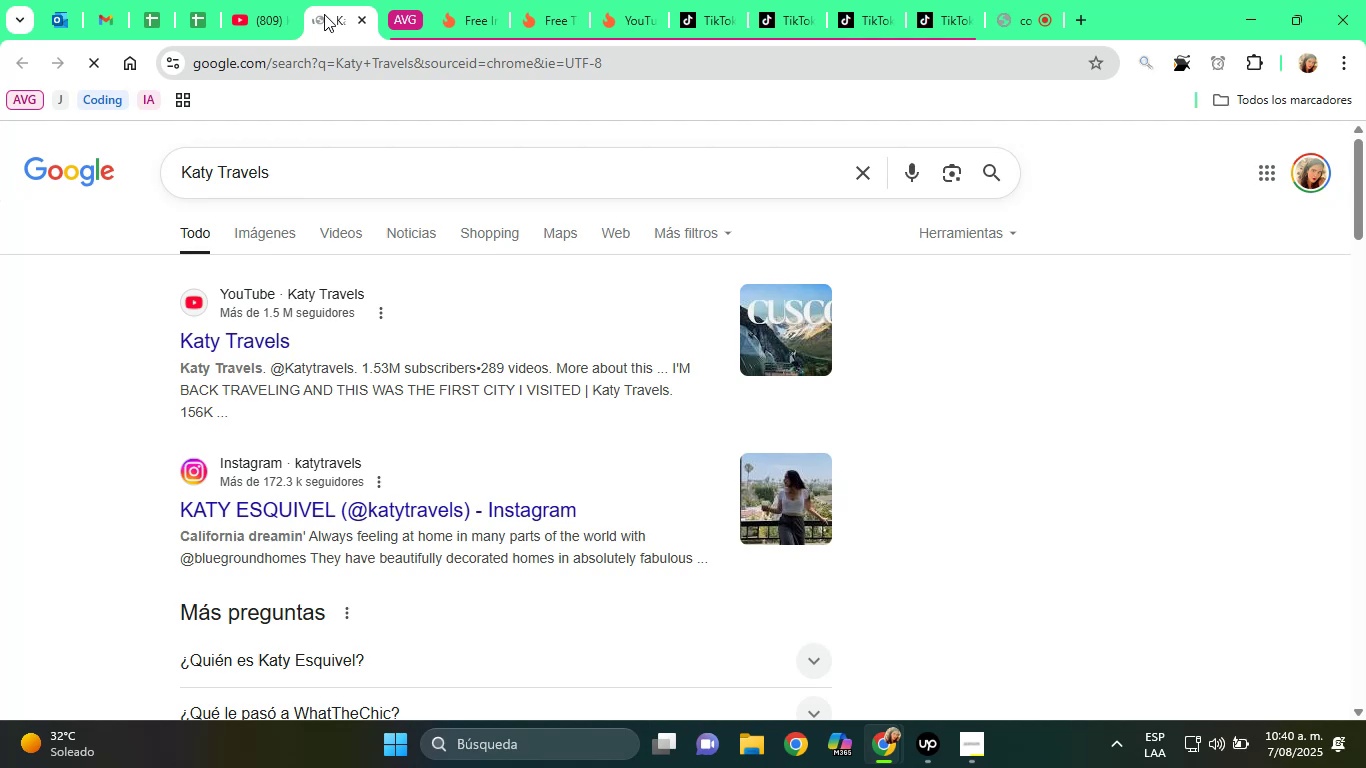 
wait(9.56)
 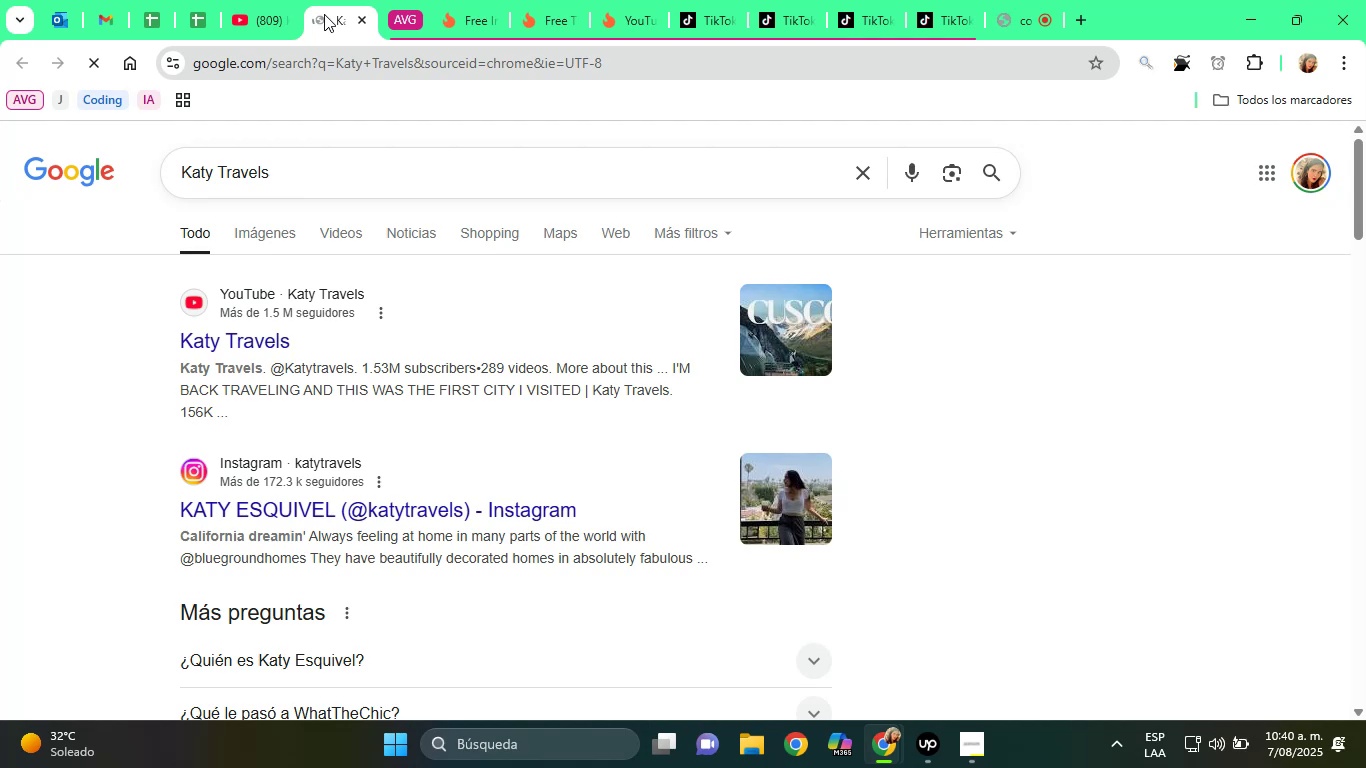 
left_click([326, 507])
 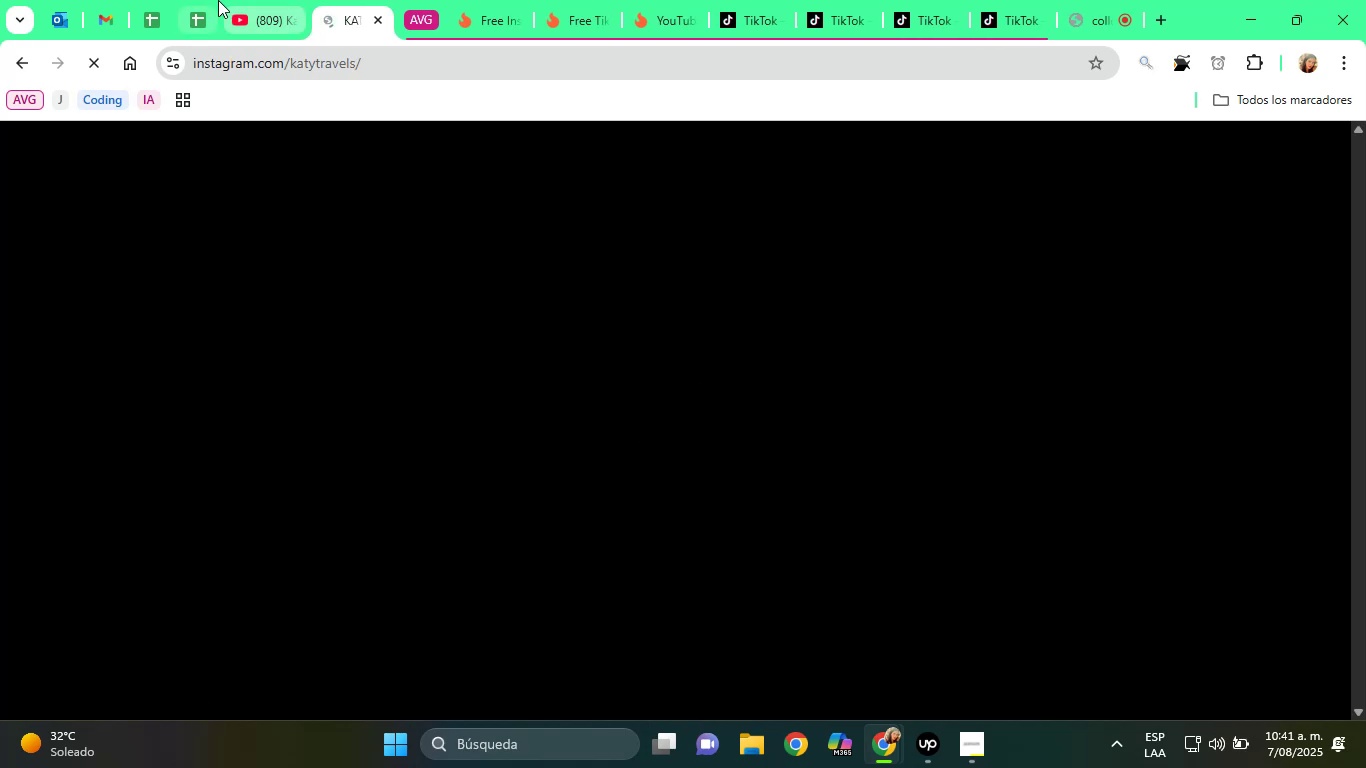 
left_click([186, 0])
 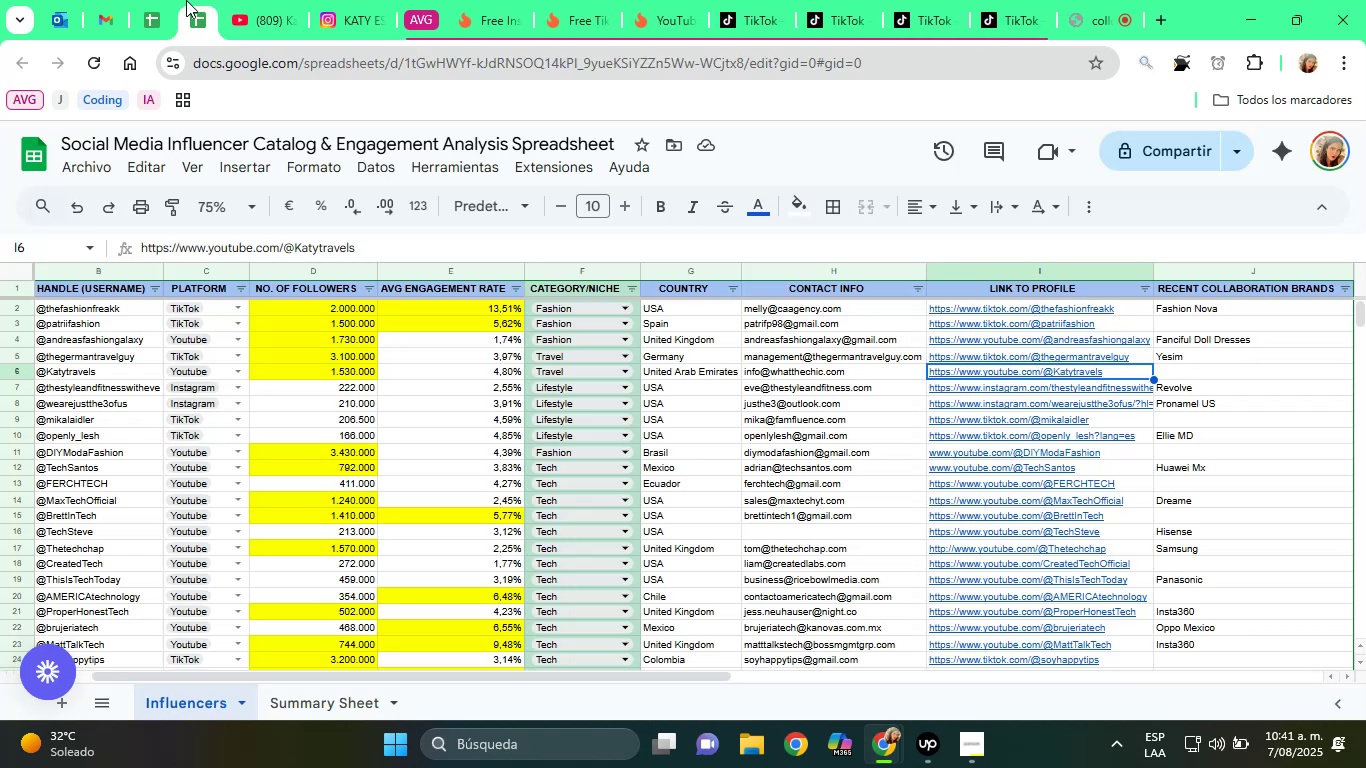 
key(ArrowLeft)
 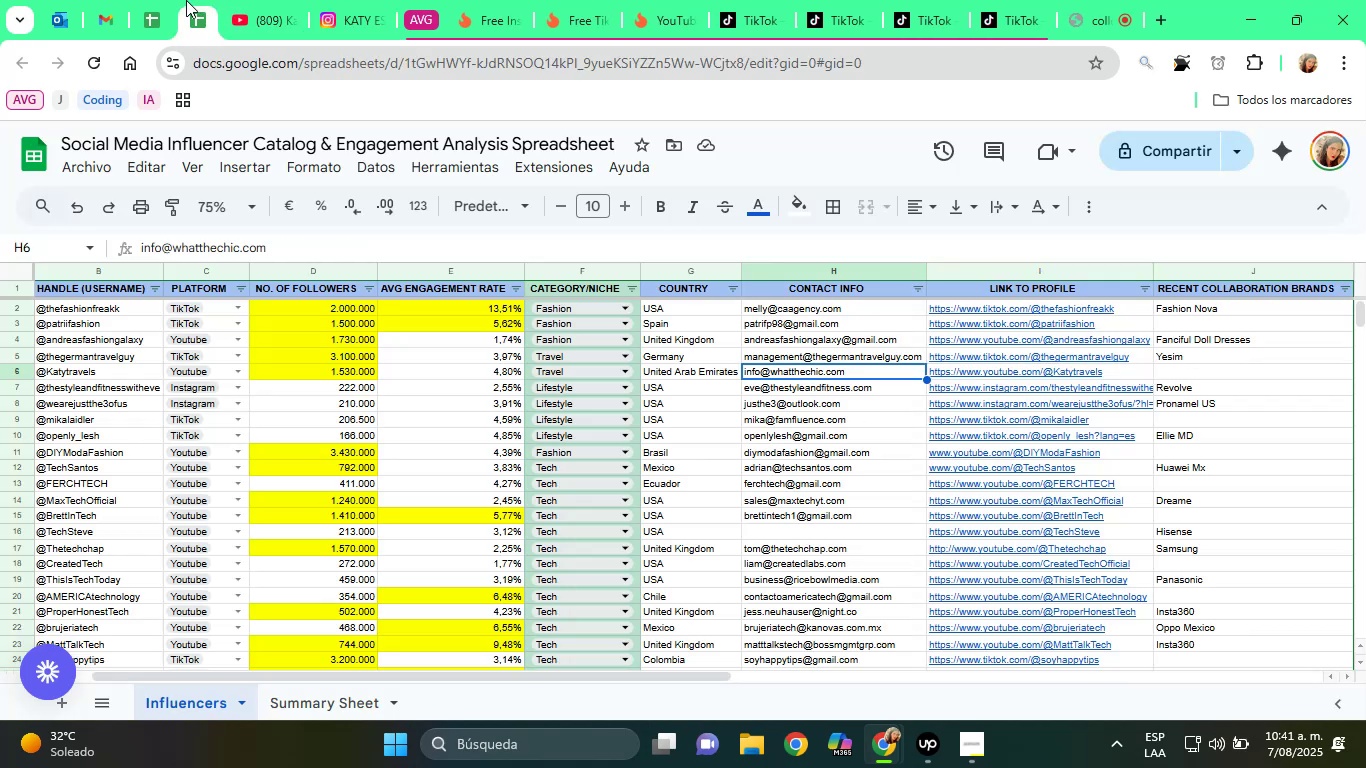 
key(ArrowLeft)
 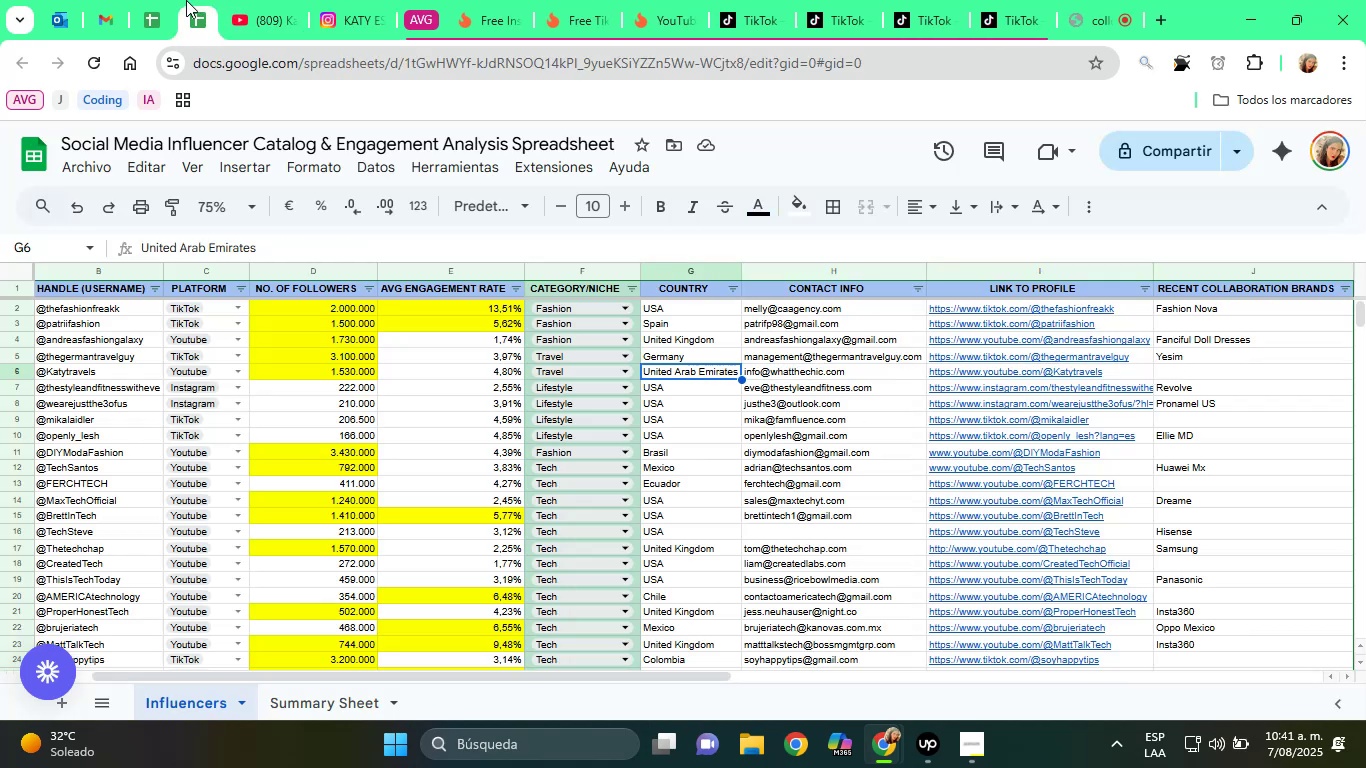 
key(ArrowLeft)
 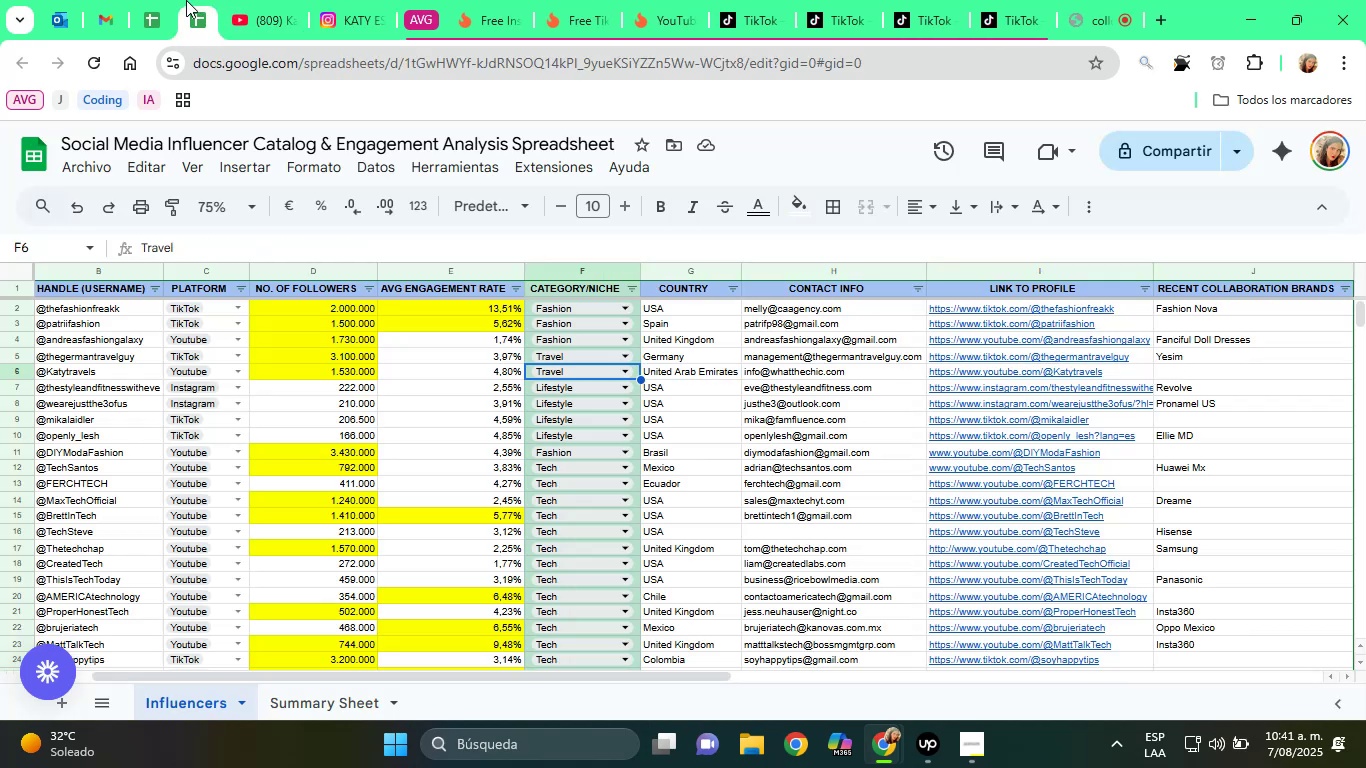 
key(ArrowLeft)
 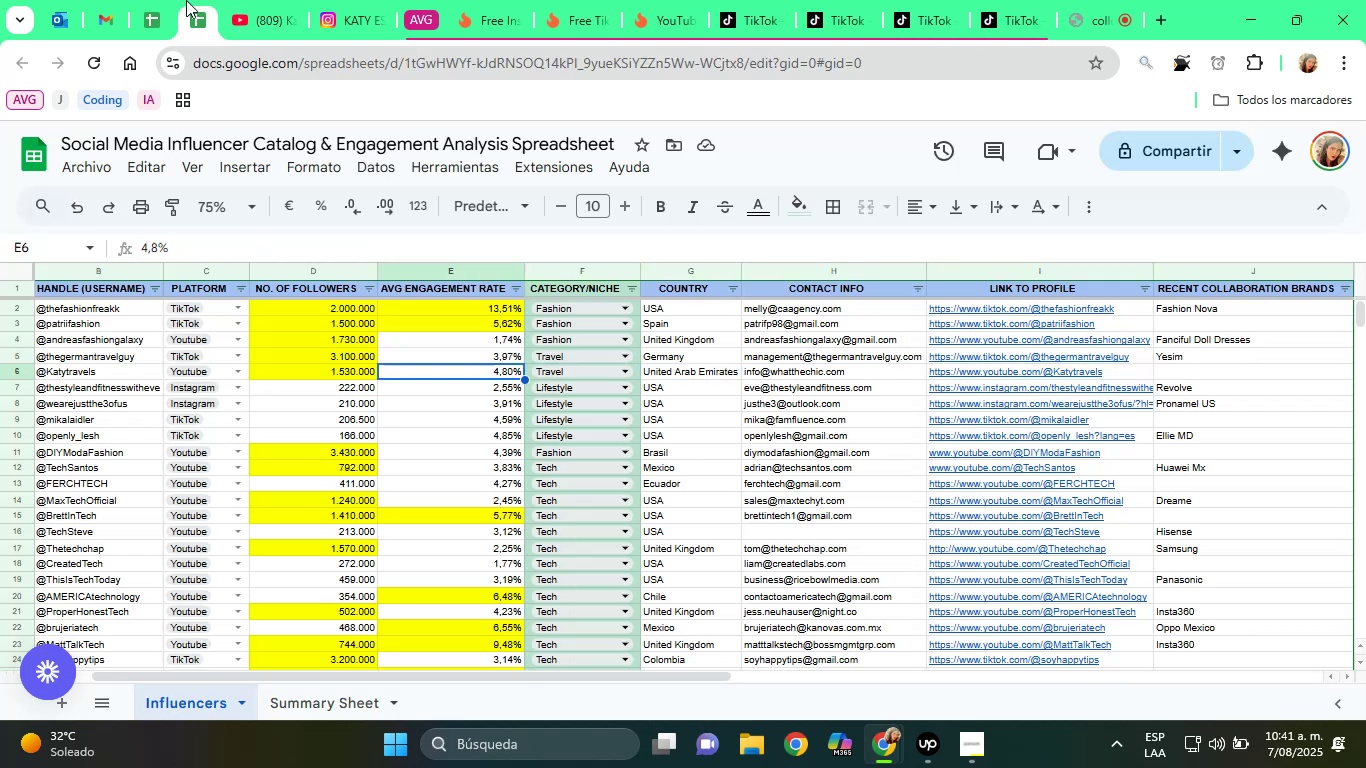 
key(ArrowLeft)
 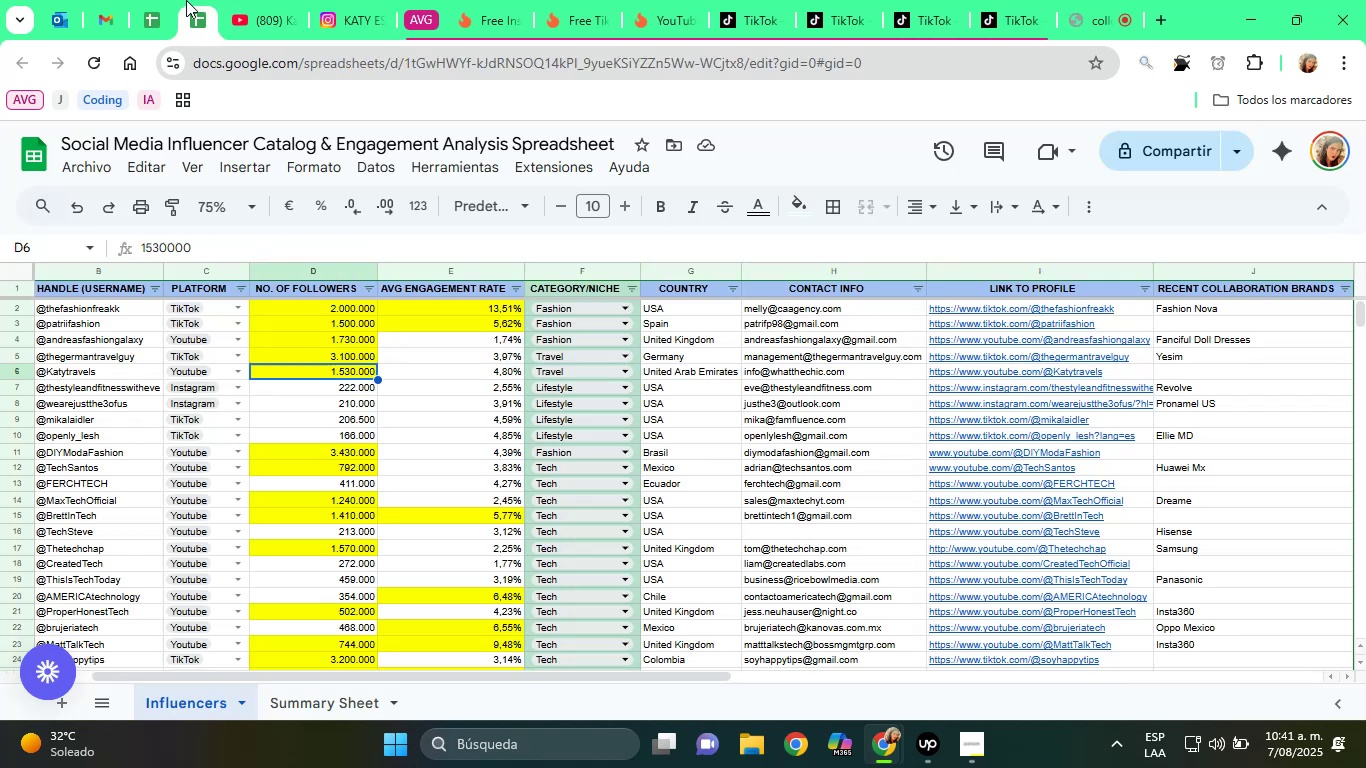 
key(ArrowLeft)
 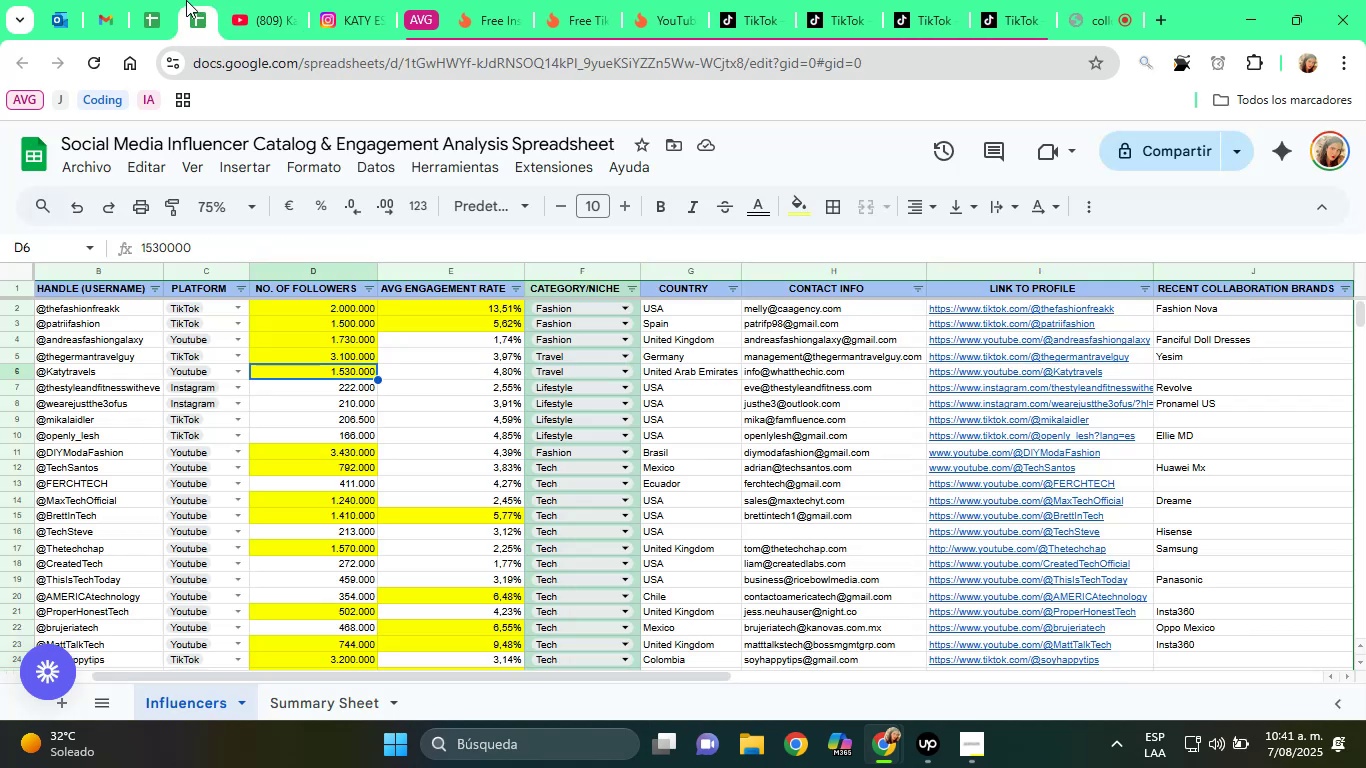 
key(ArrowLeft)
 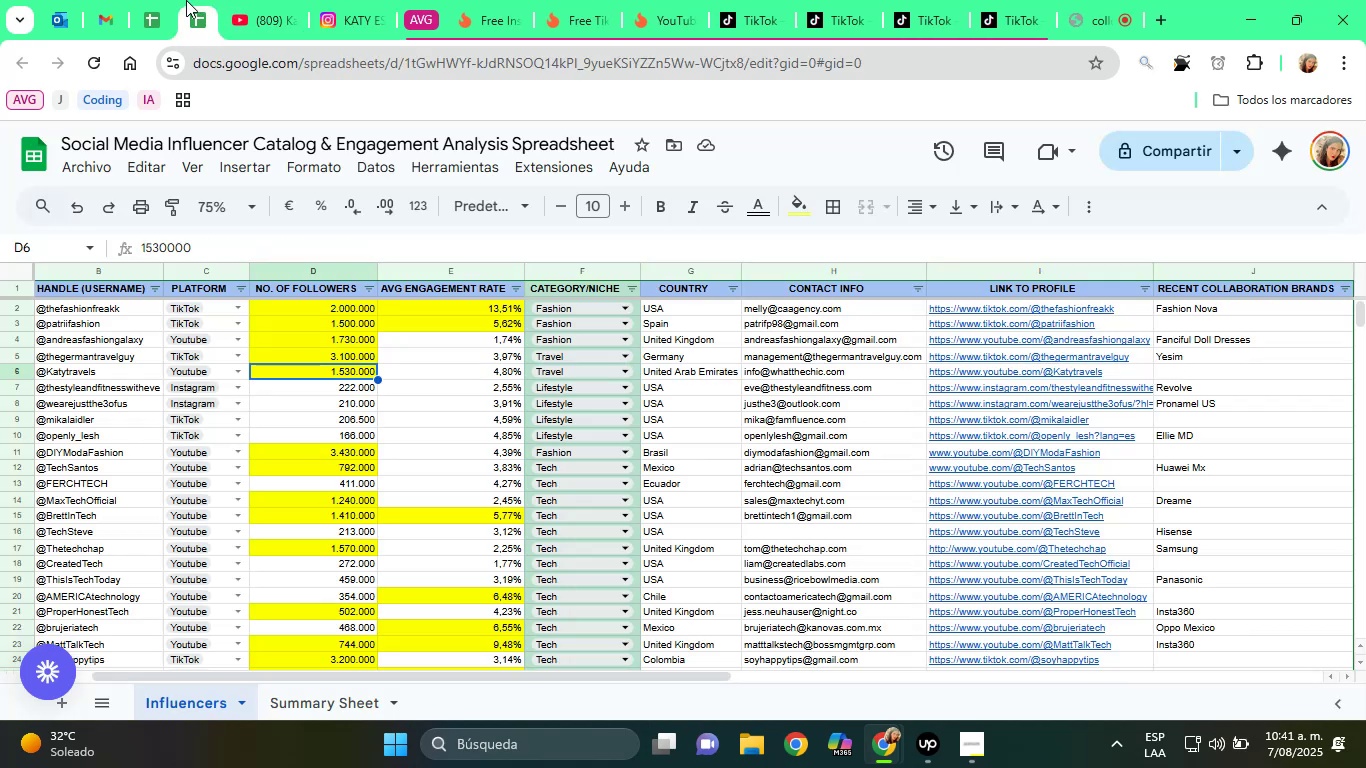 
key(ArrowLeft)
 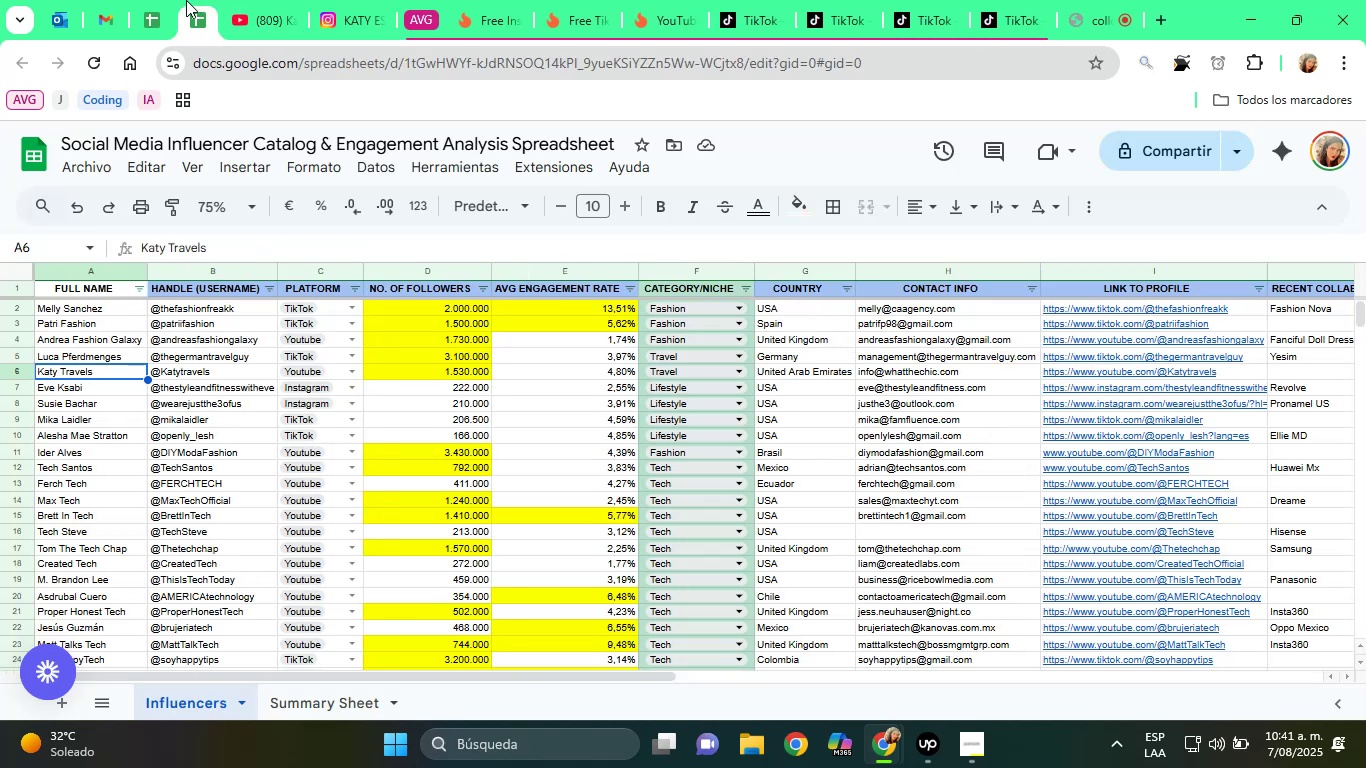 
key(ArrowLeft)
 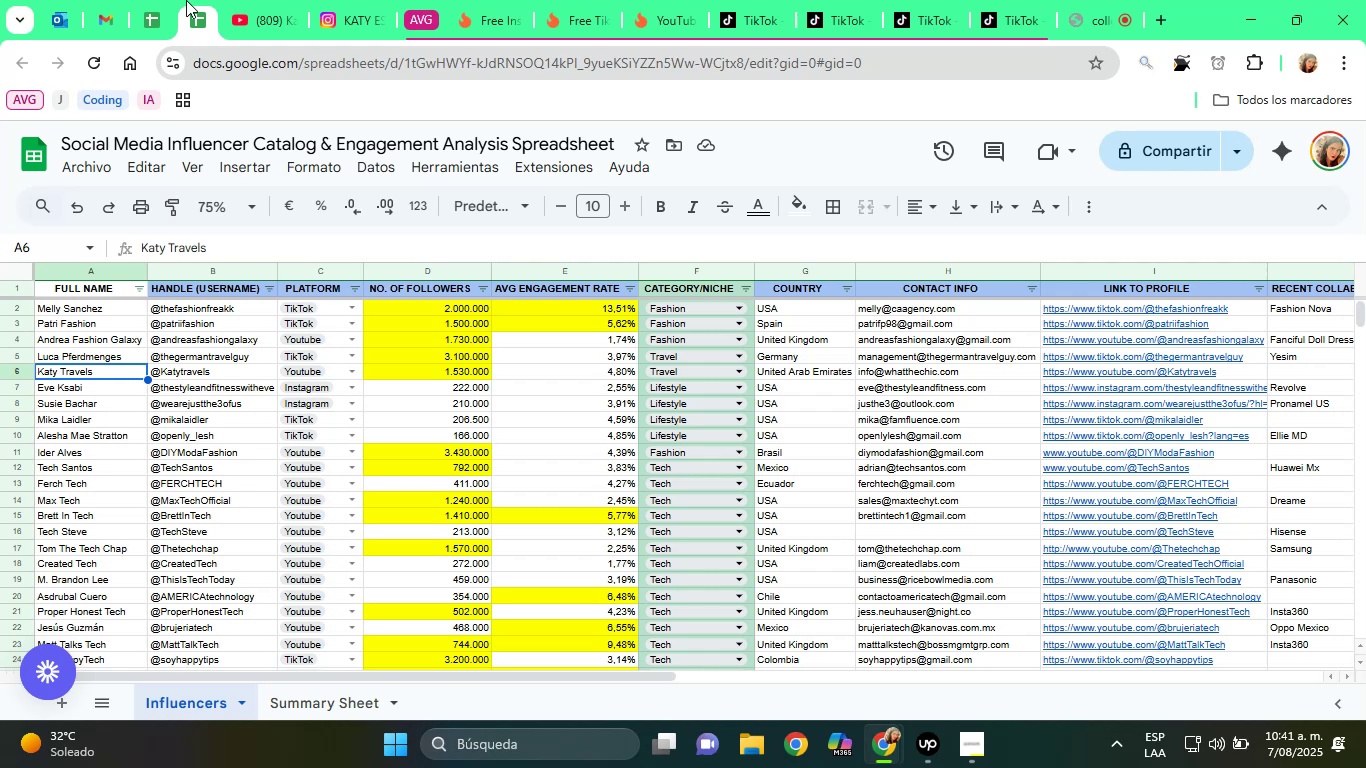 
key(ArrowLeft)
 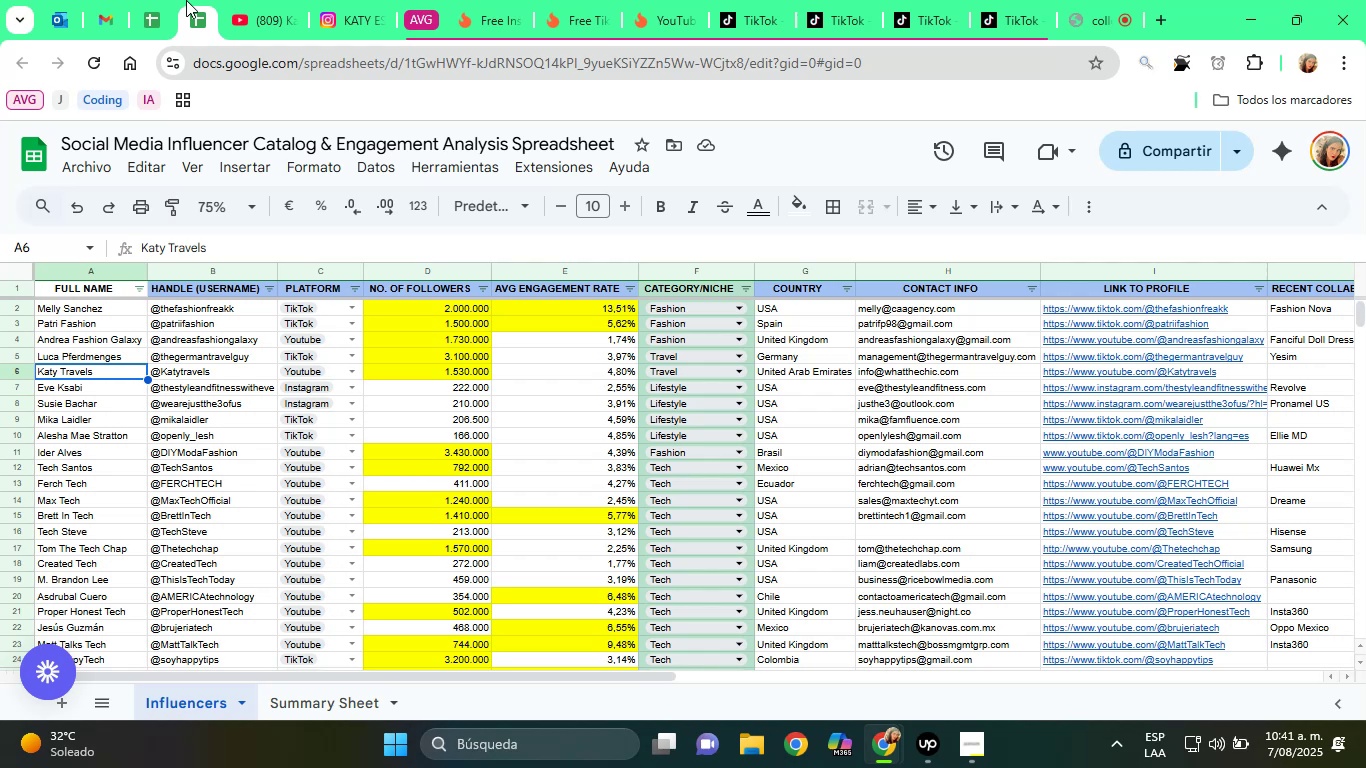 
key(ArrowLeft)
 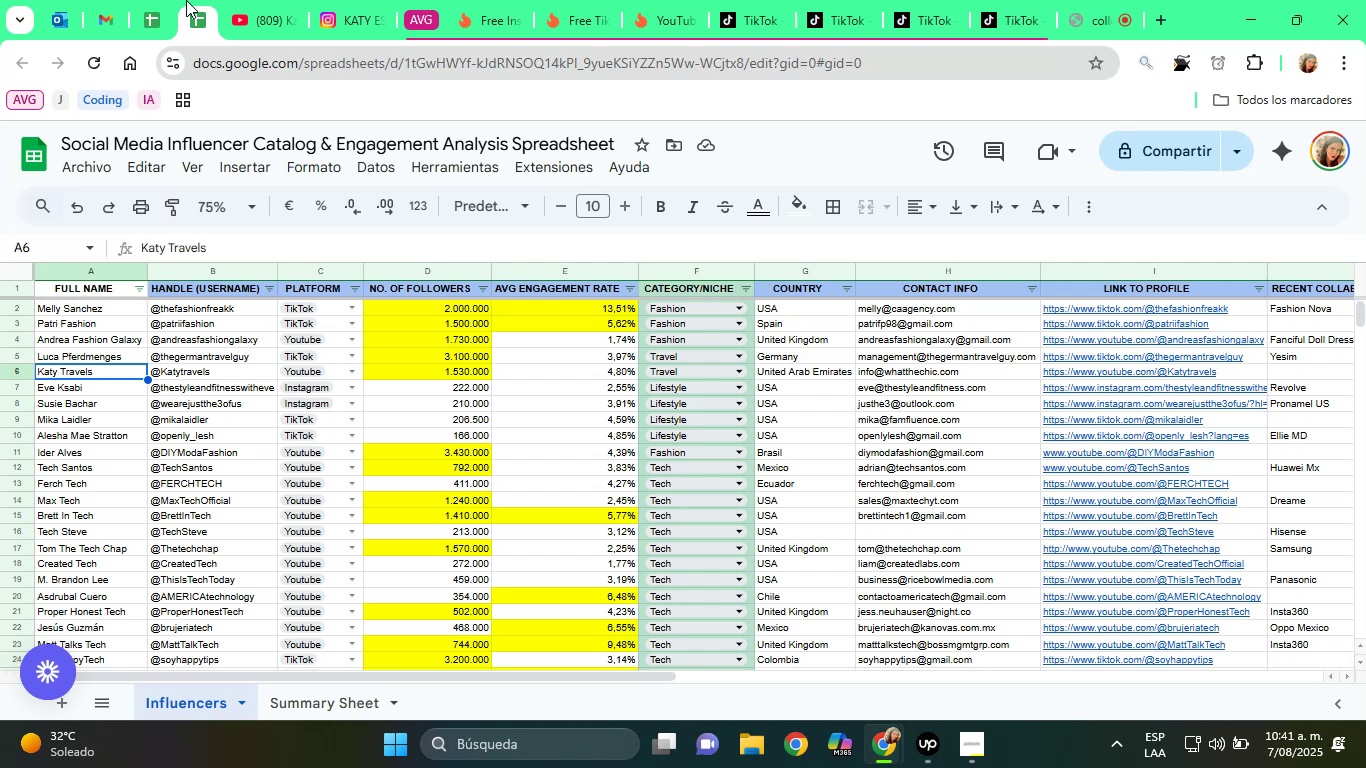 
key(ArrowRight)
 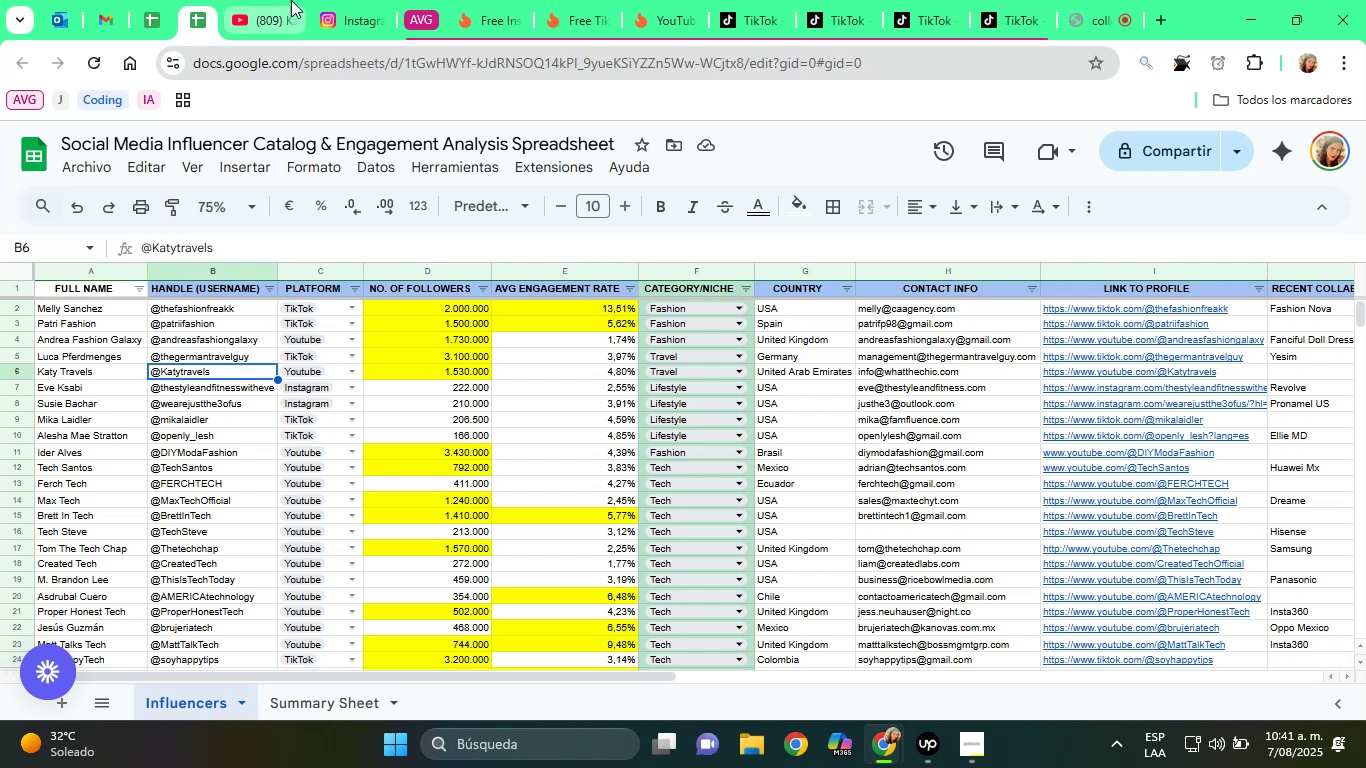 
left_click([342, 0])
 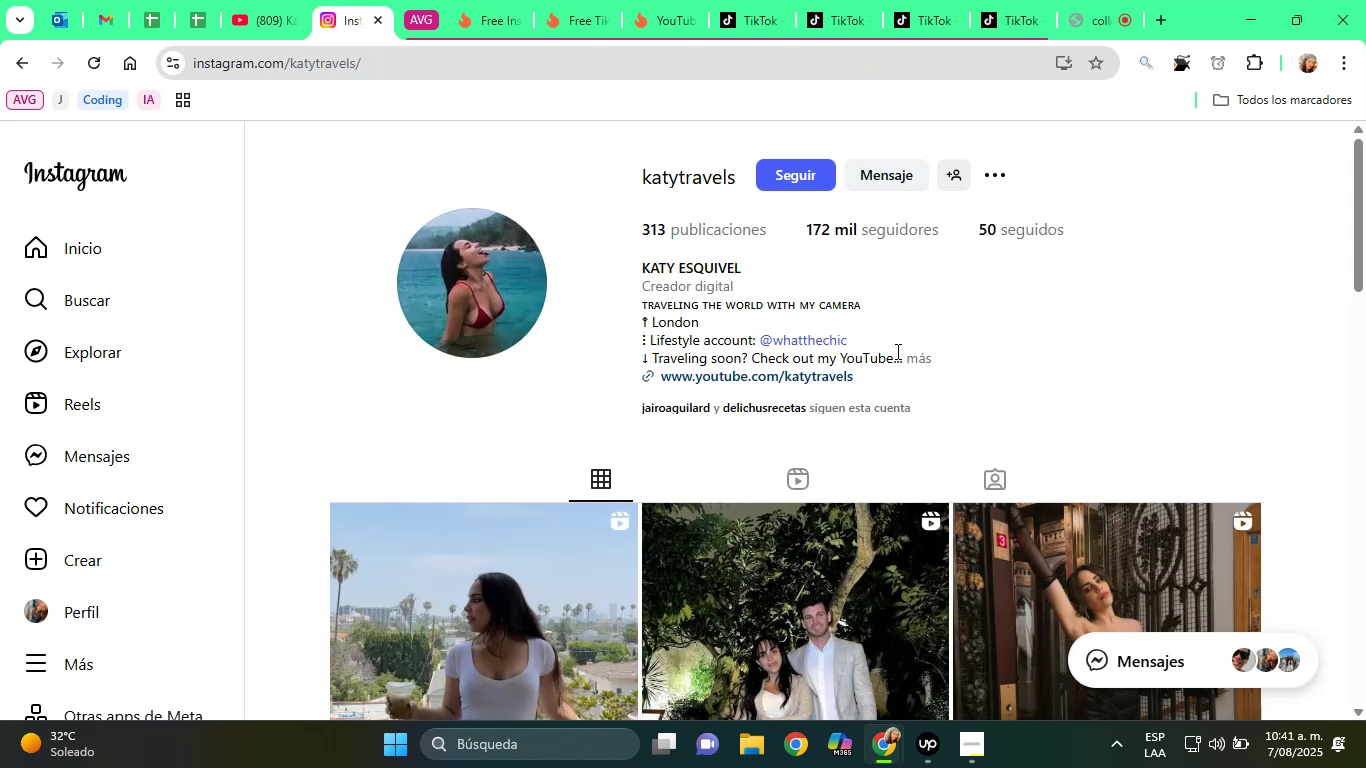 
left_click([911, 358])
 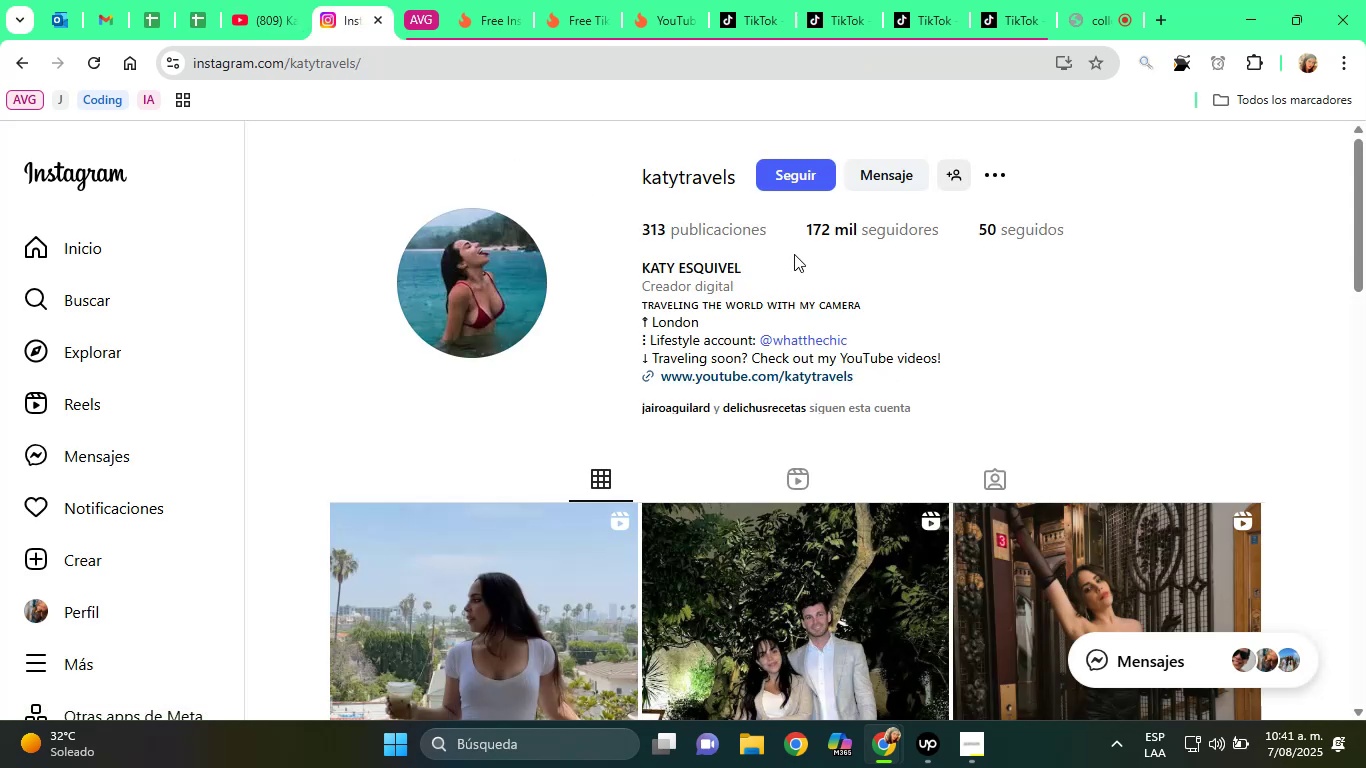 
left_click([671, 176])
 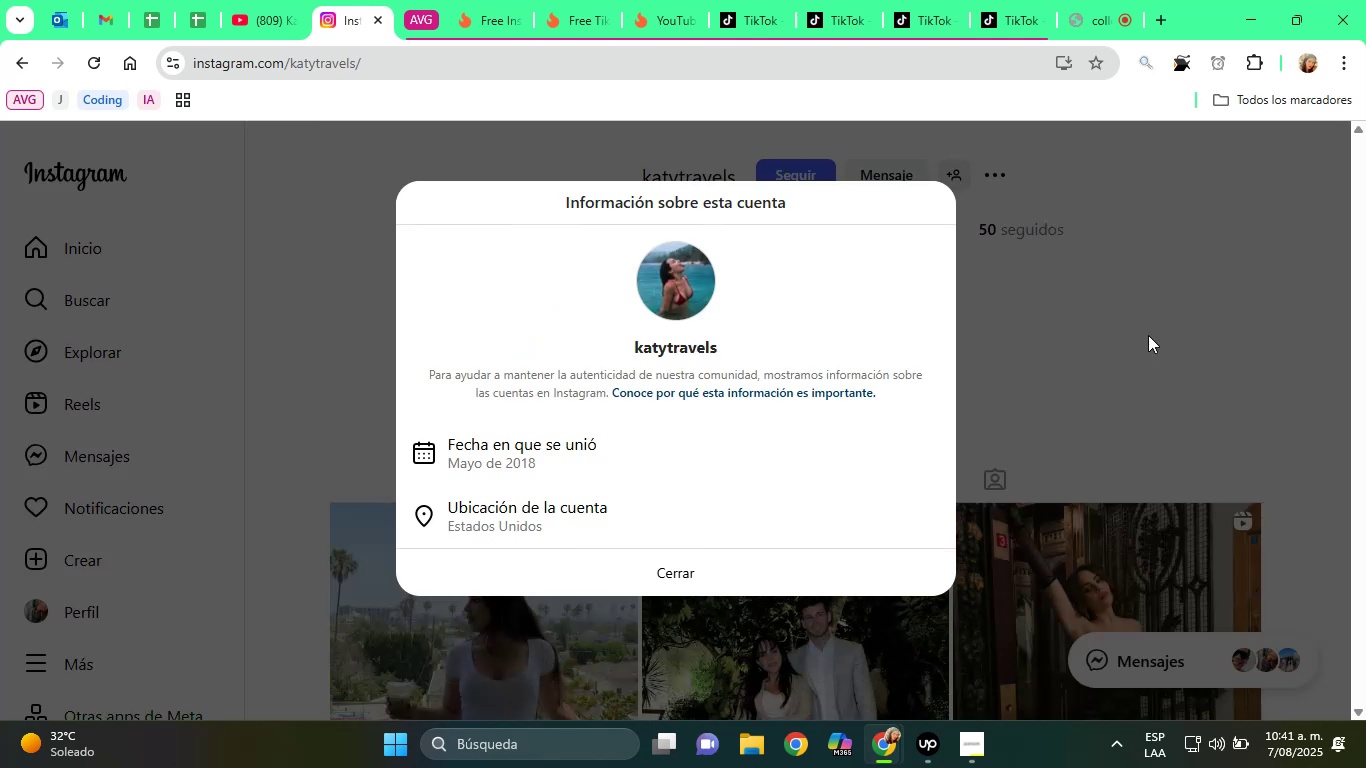 
left_click([1148, 335])
 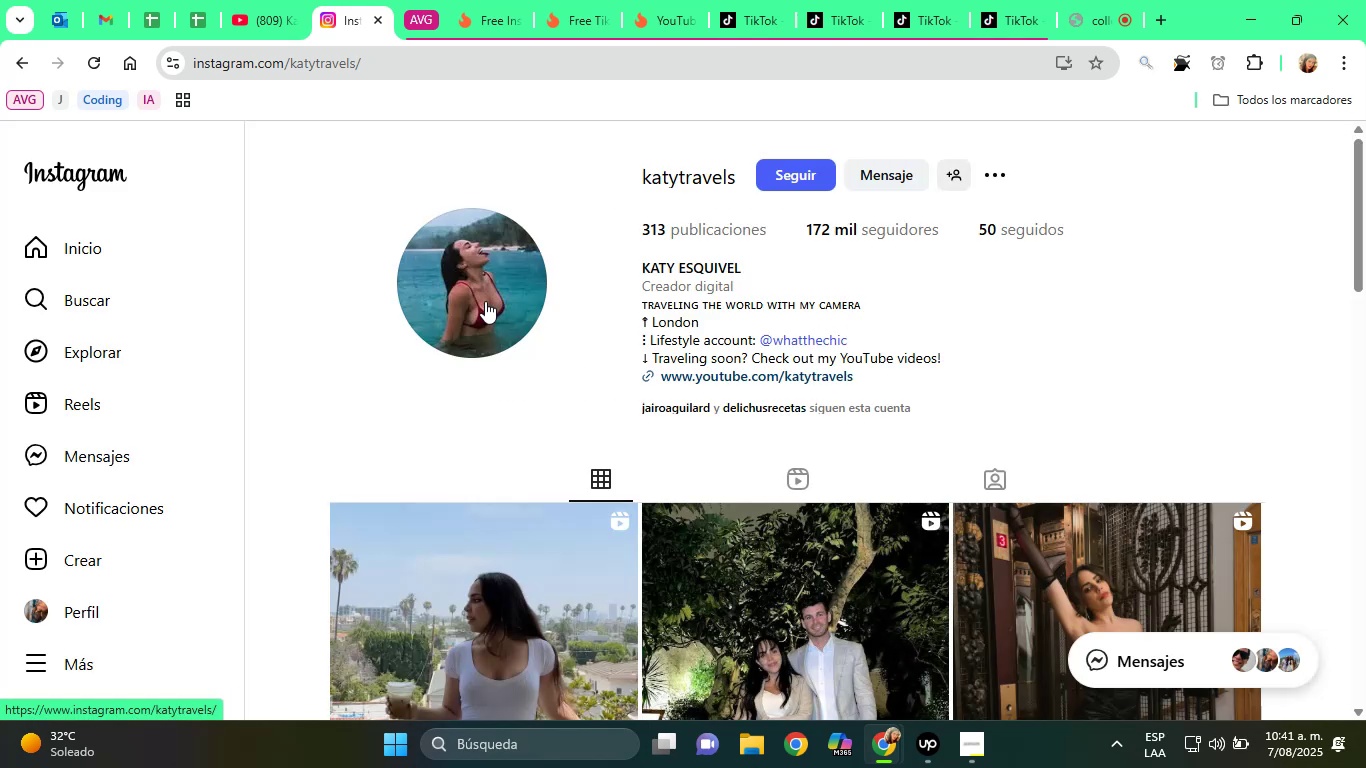 
left_click([265, 9])
 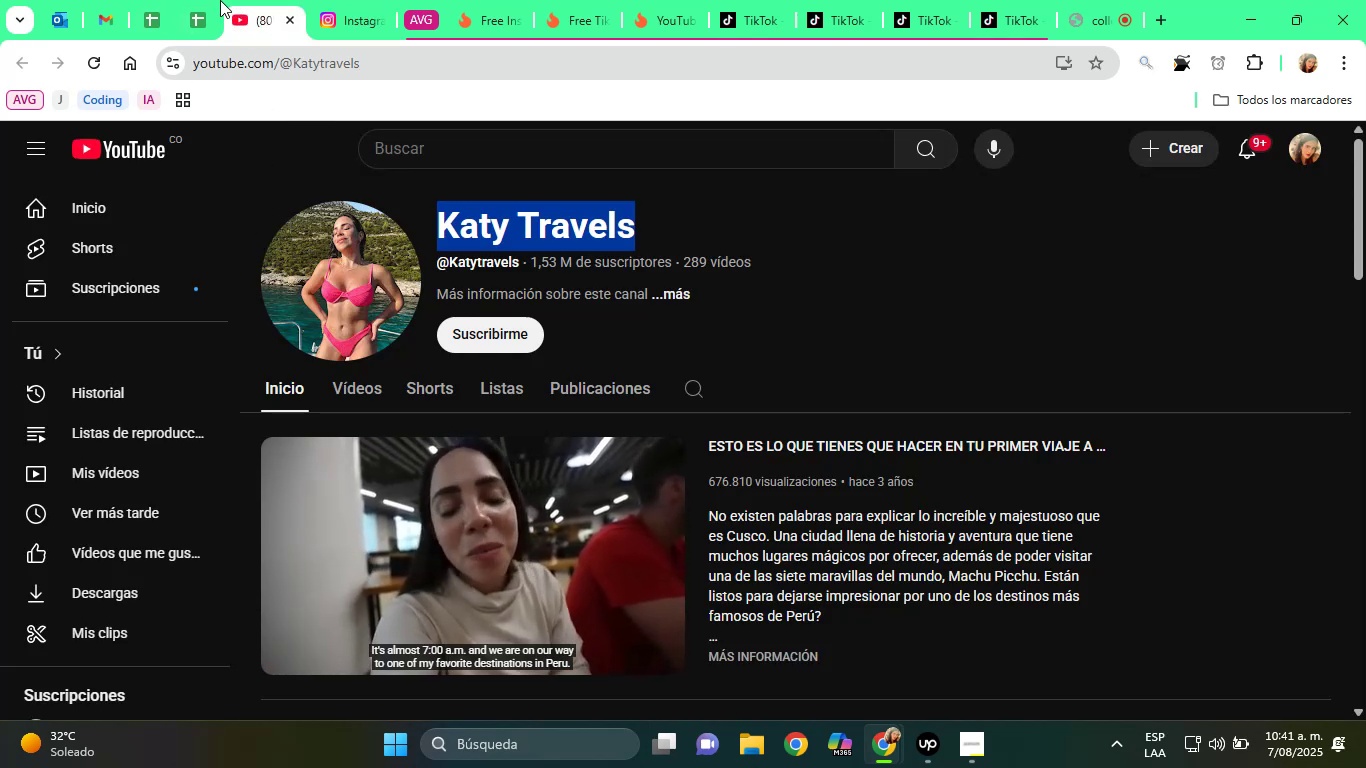 
left_click([218, 0])
 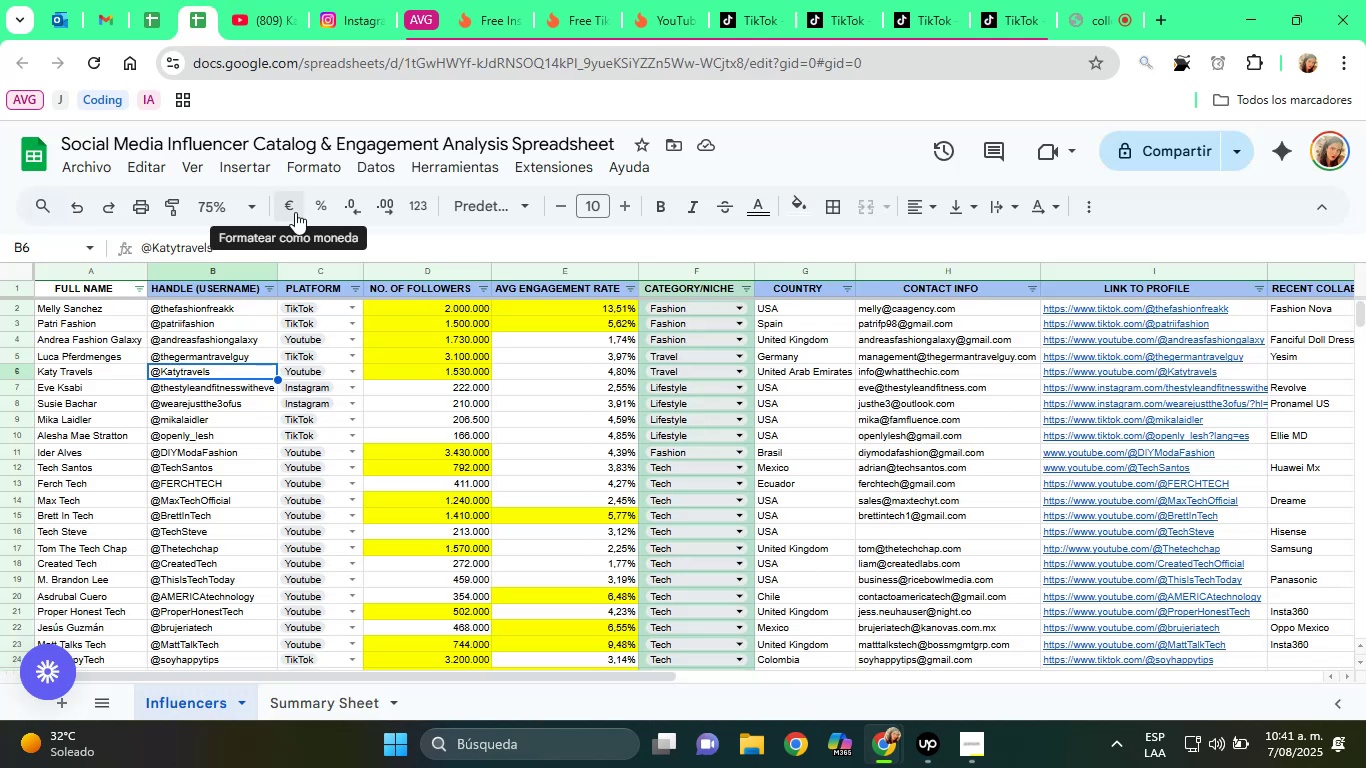 
key(ArrowLeft)
 